 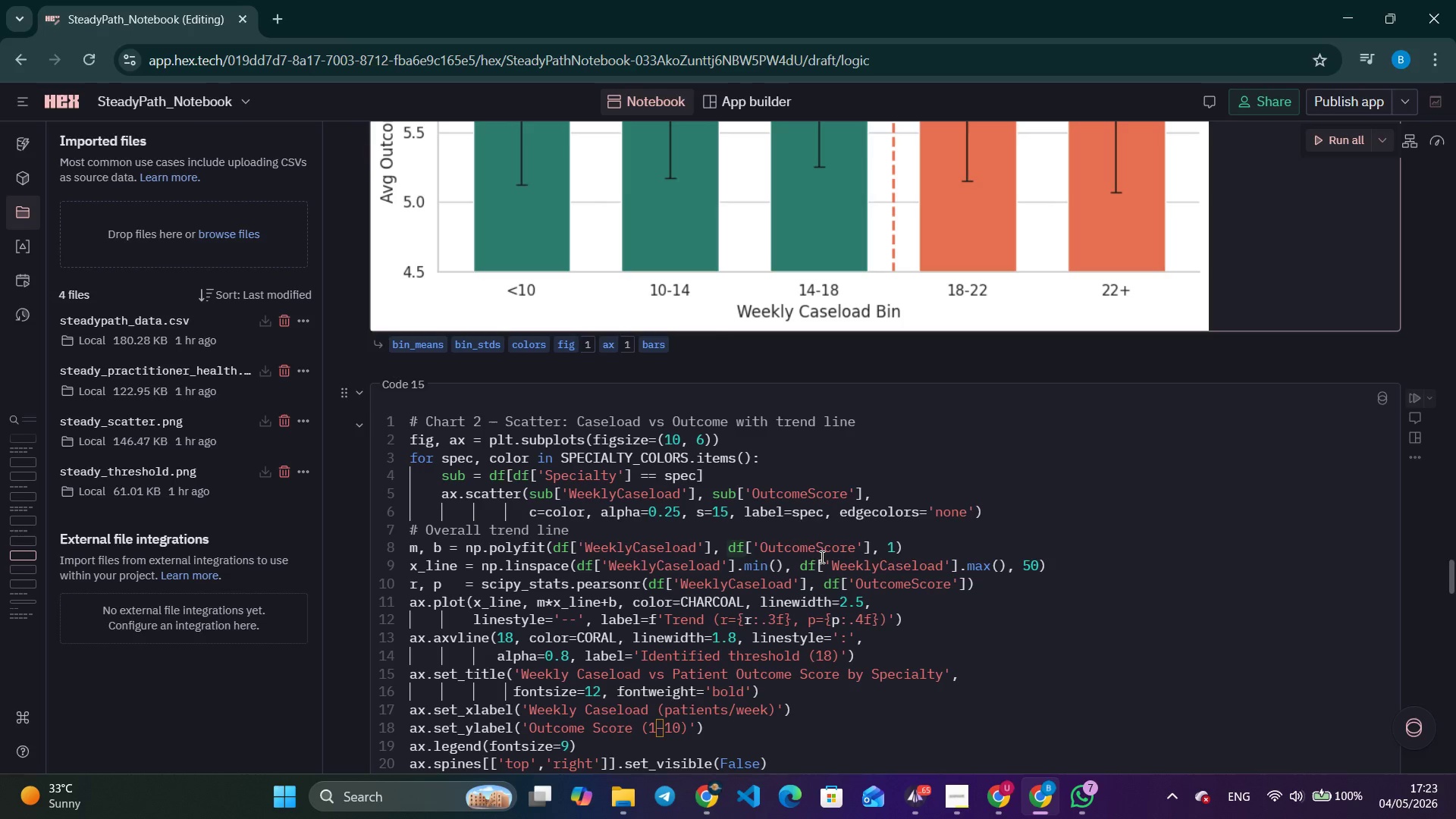 
left_click([31, 216])
 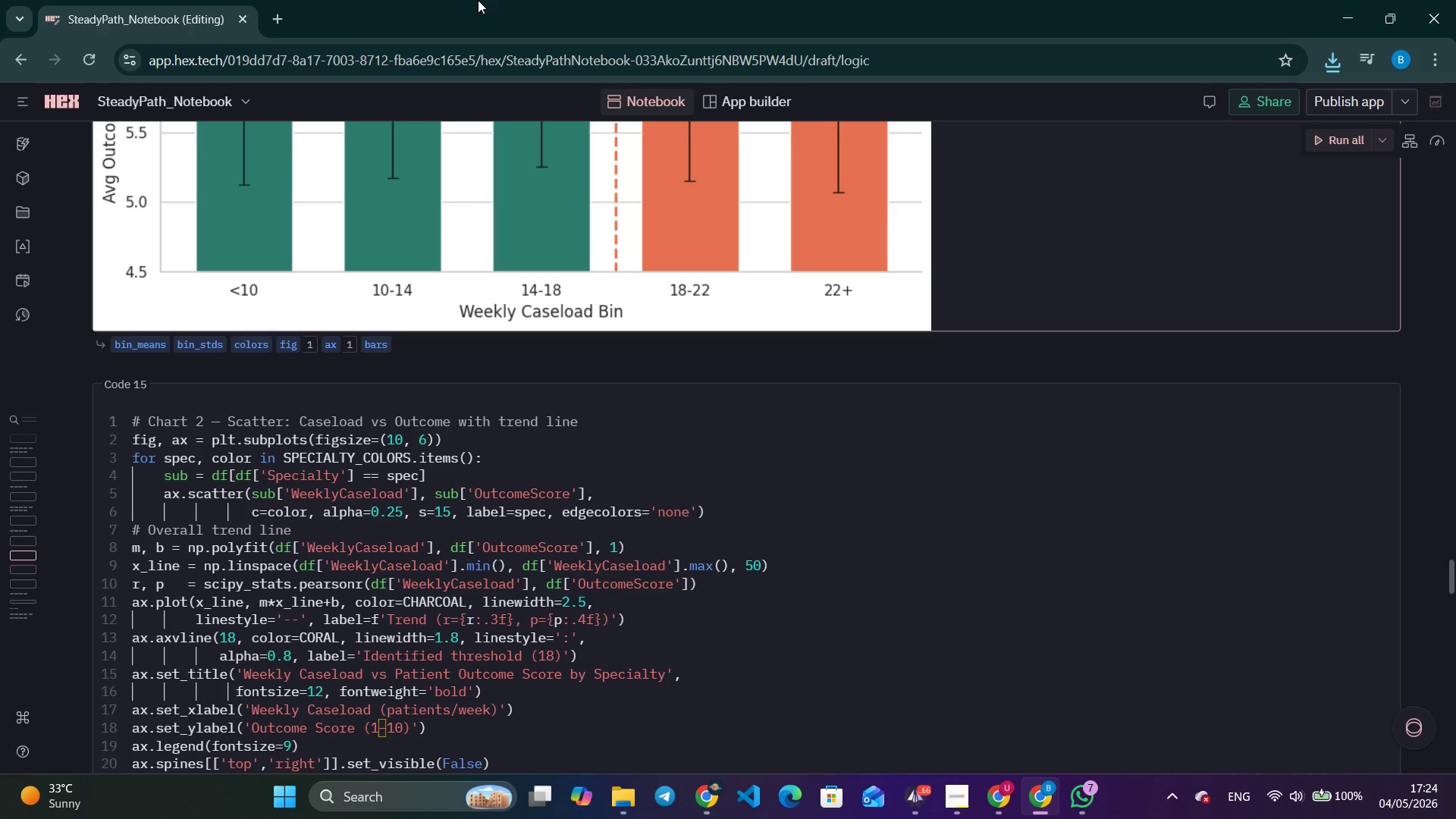 
wait(54.08)
 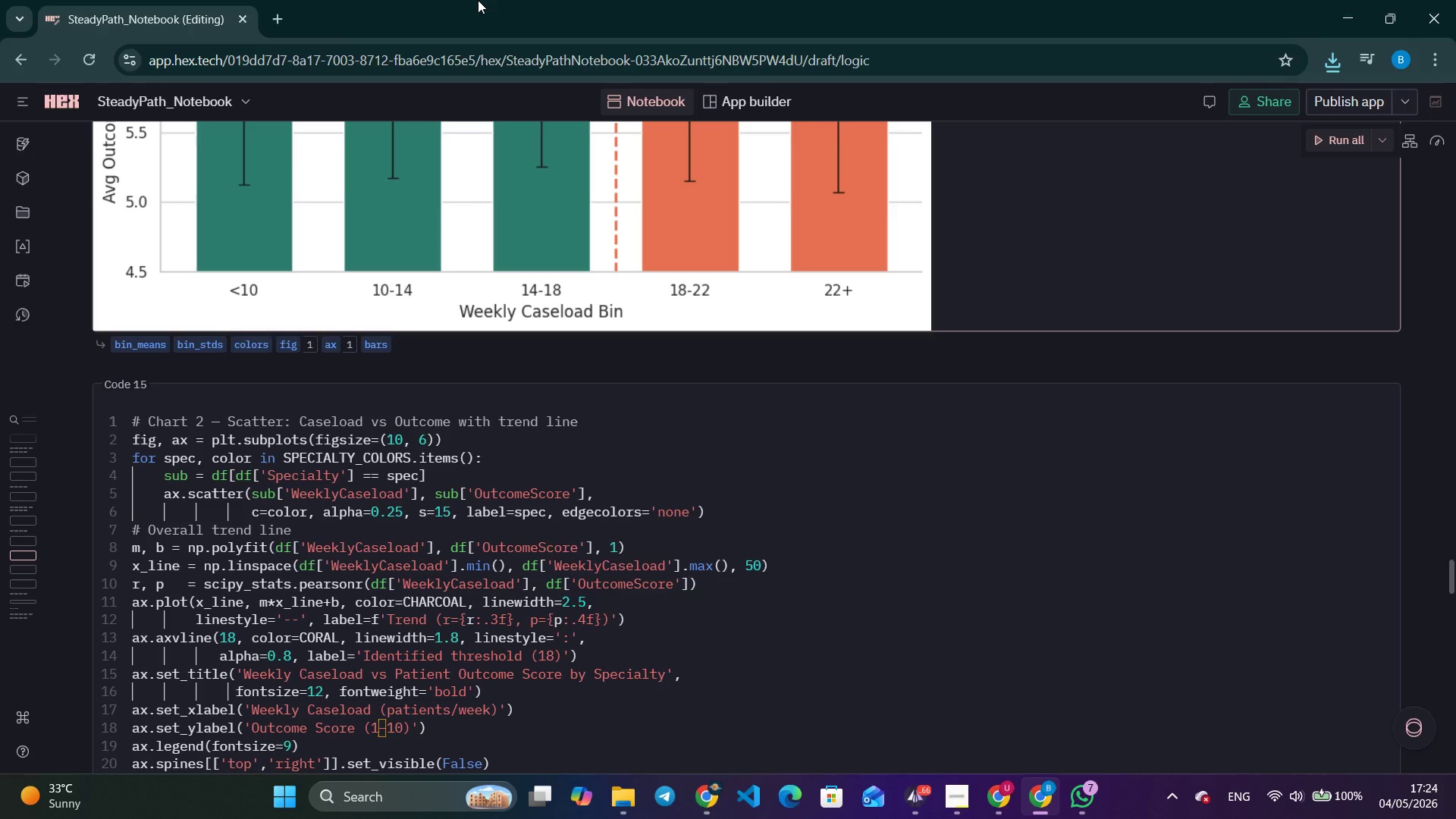 
left_click([721, 804])
 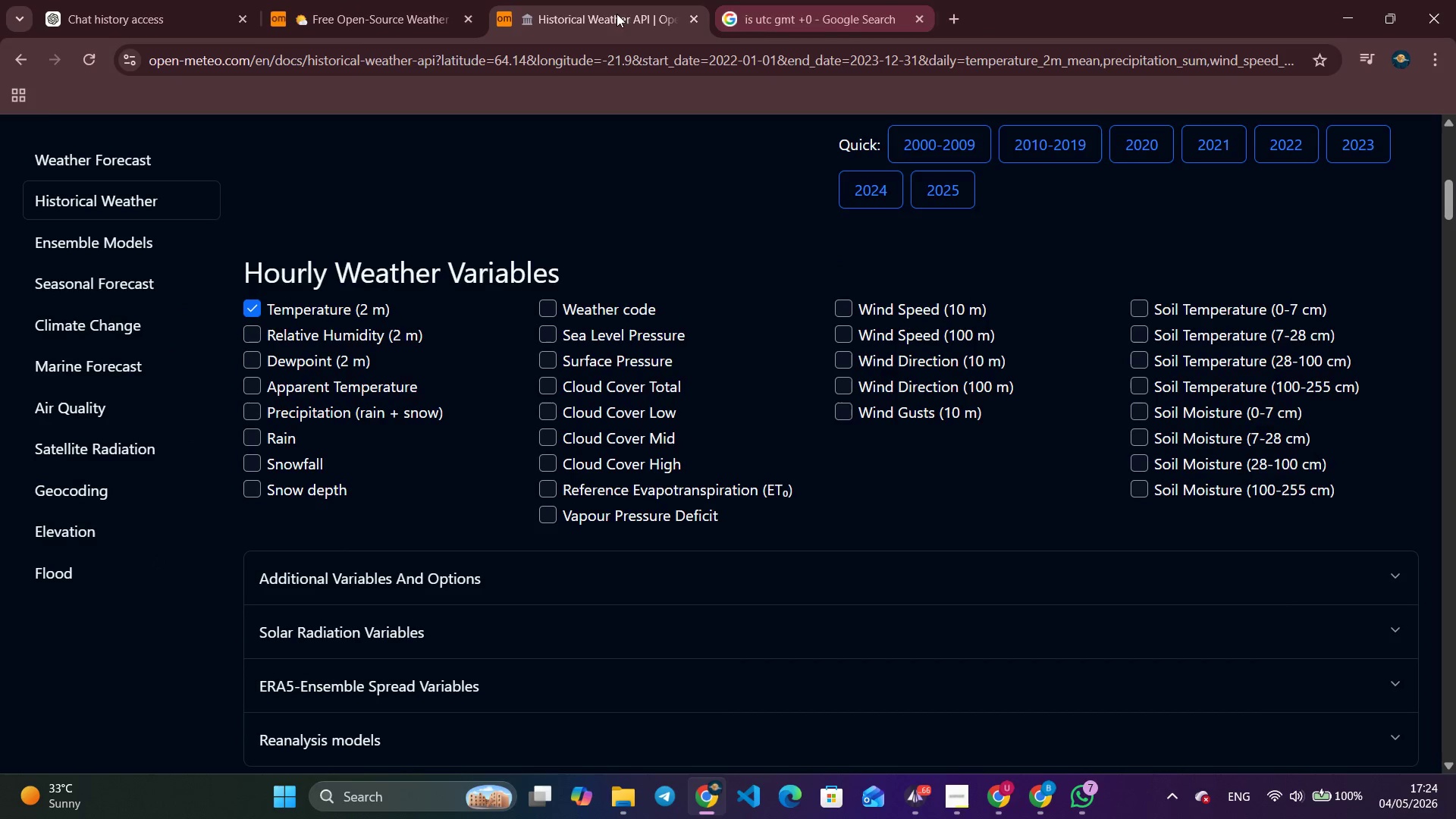 
left_click([688, 18])
 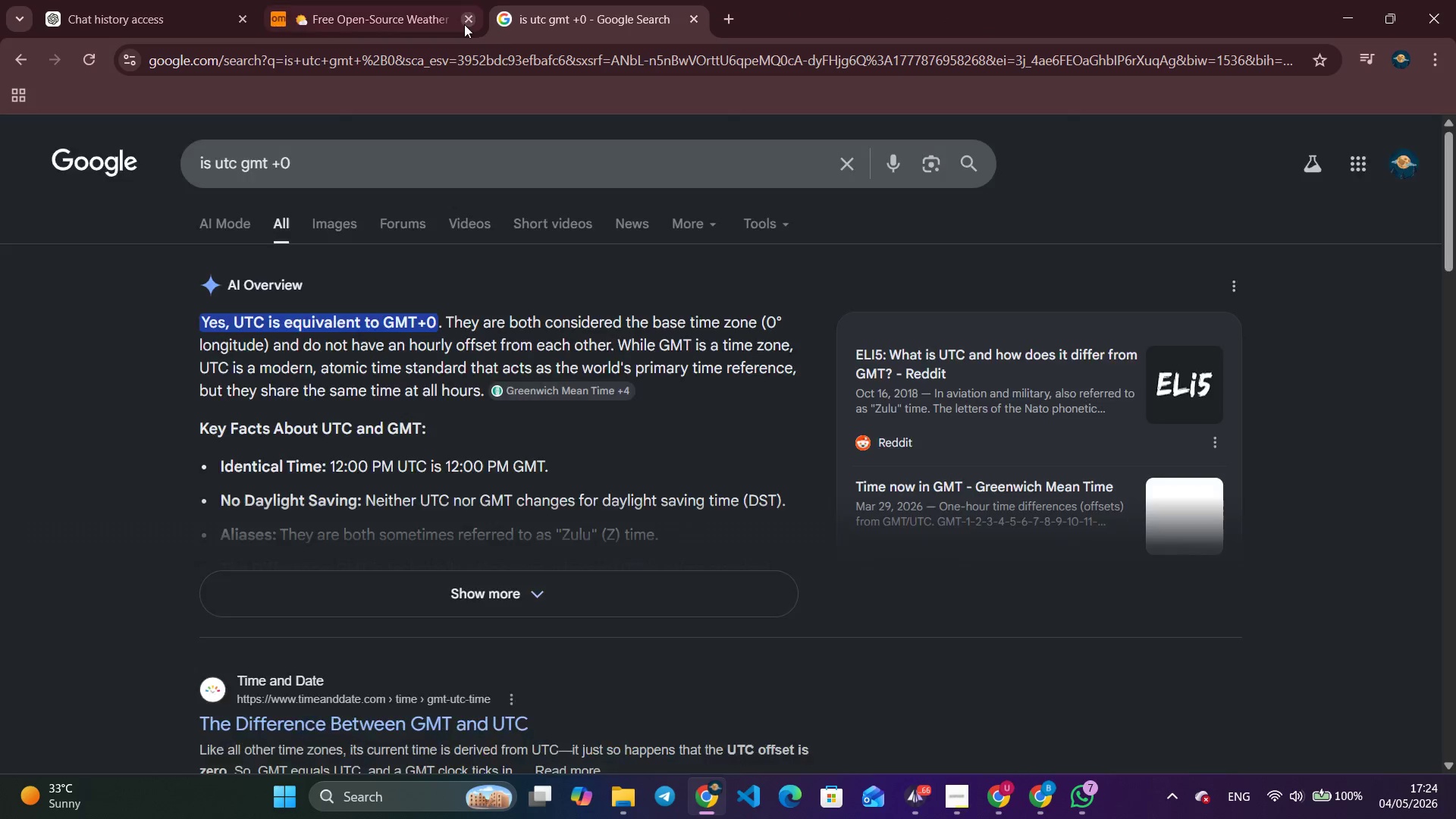 
left_click([463, 23])
 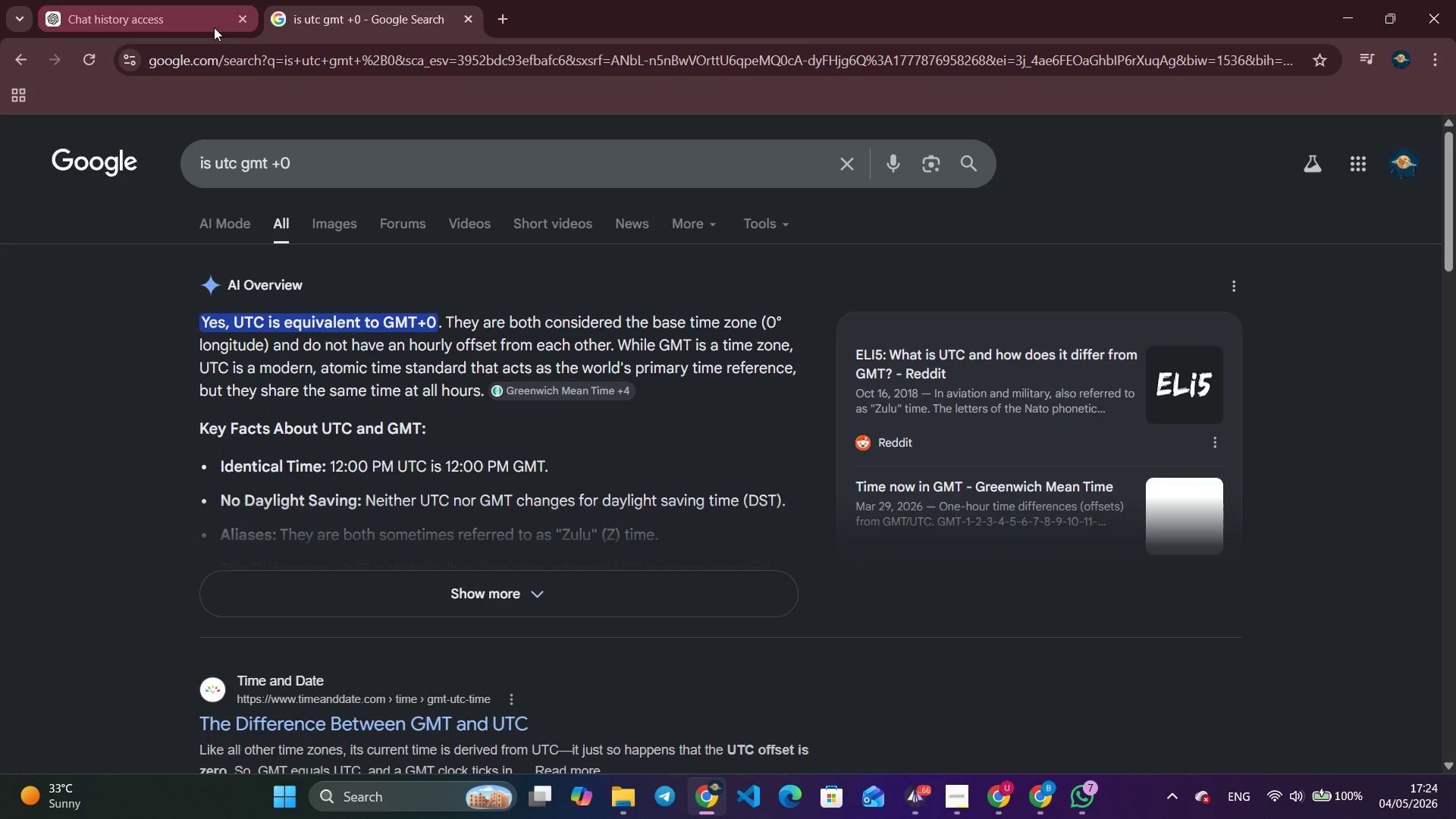 
left_click([237, 14])
 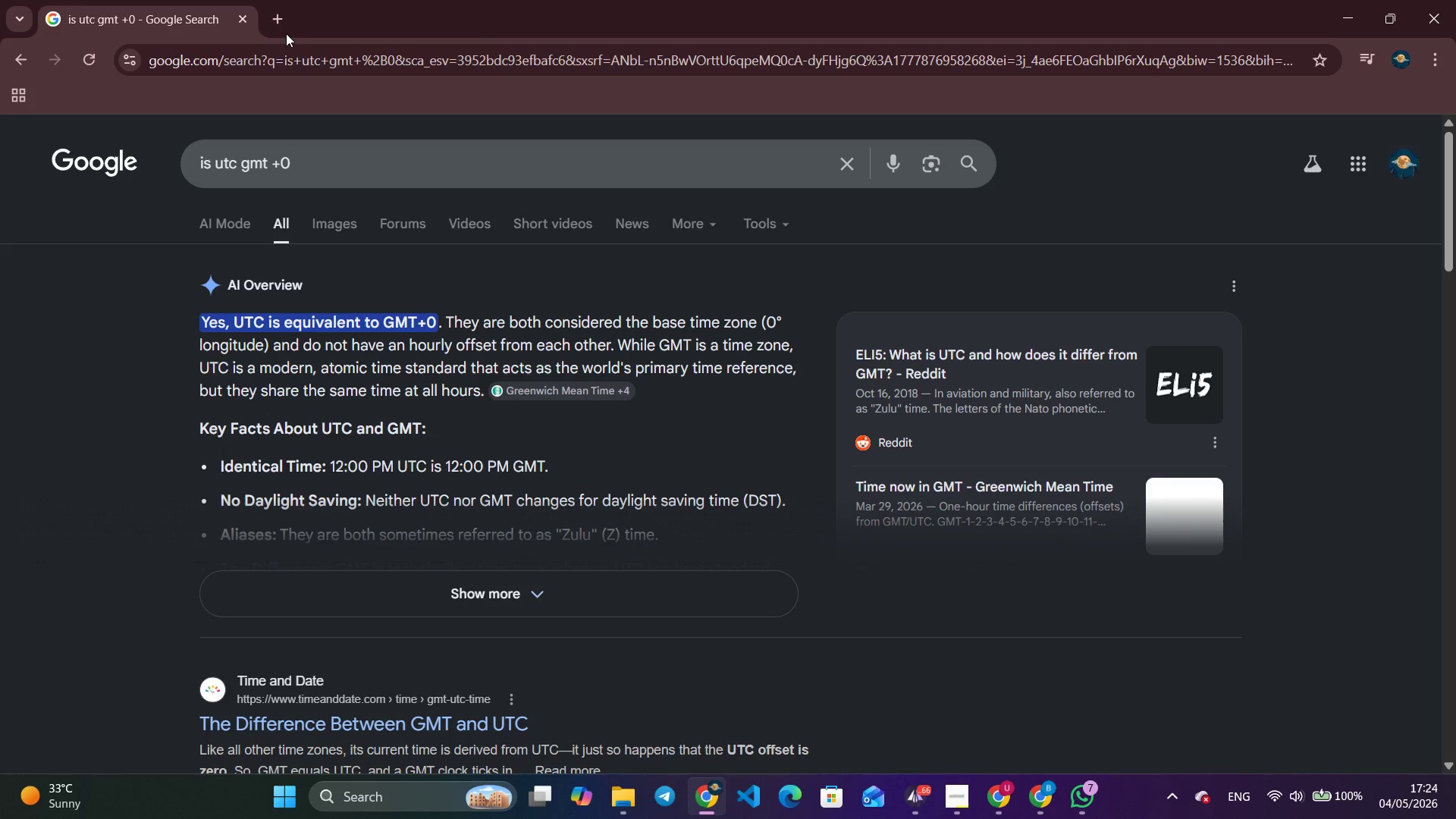 
left_click([278, 22])
 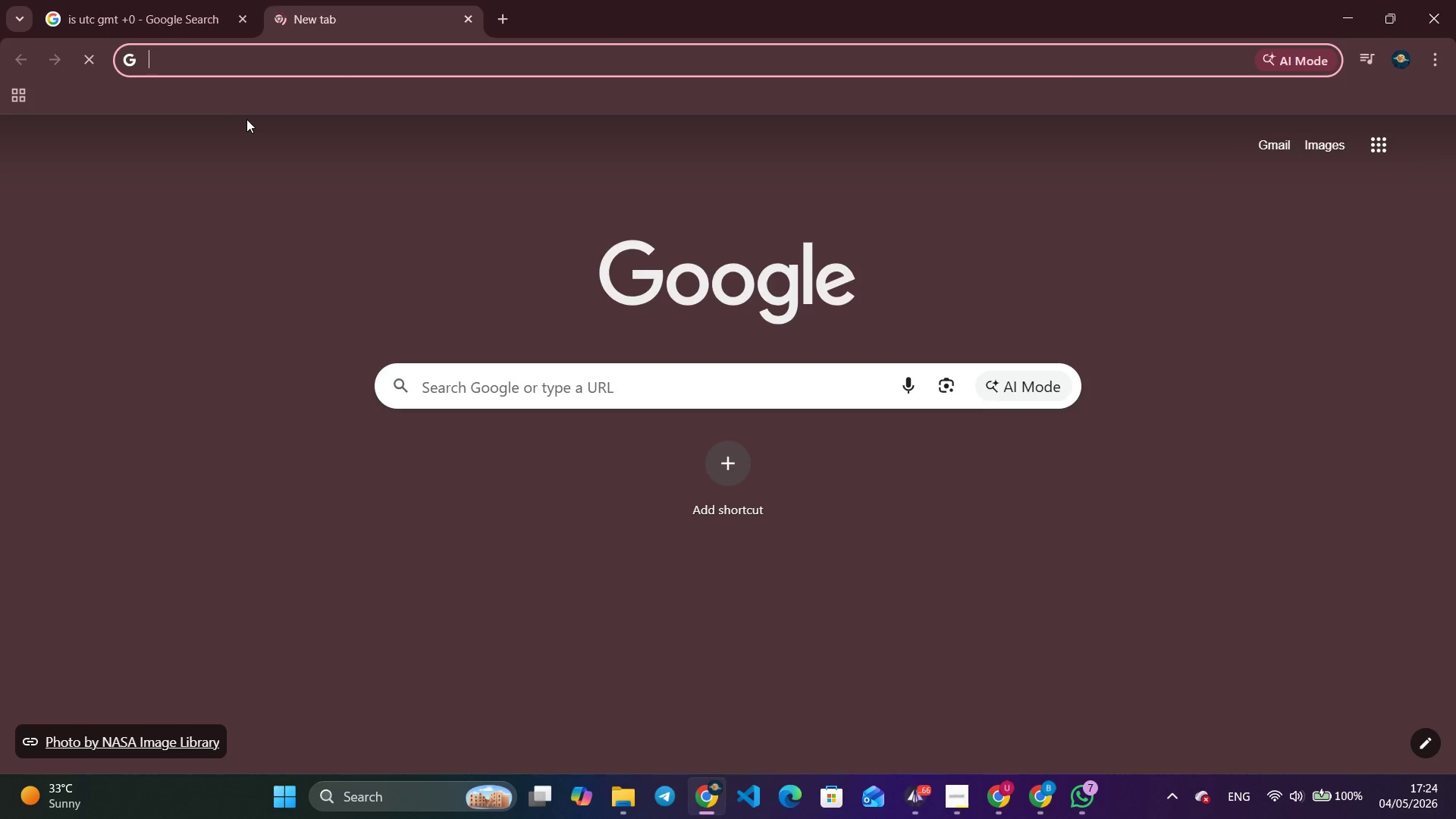 
type(sh)
 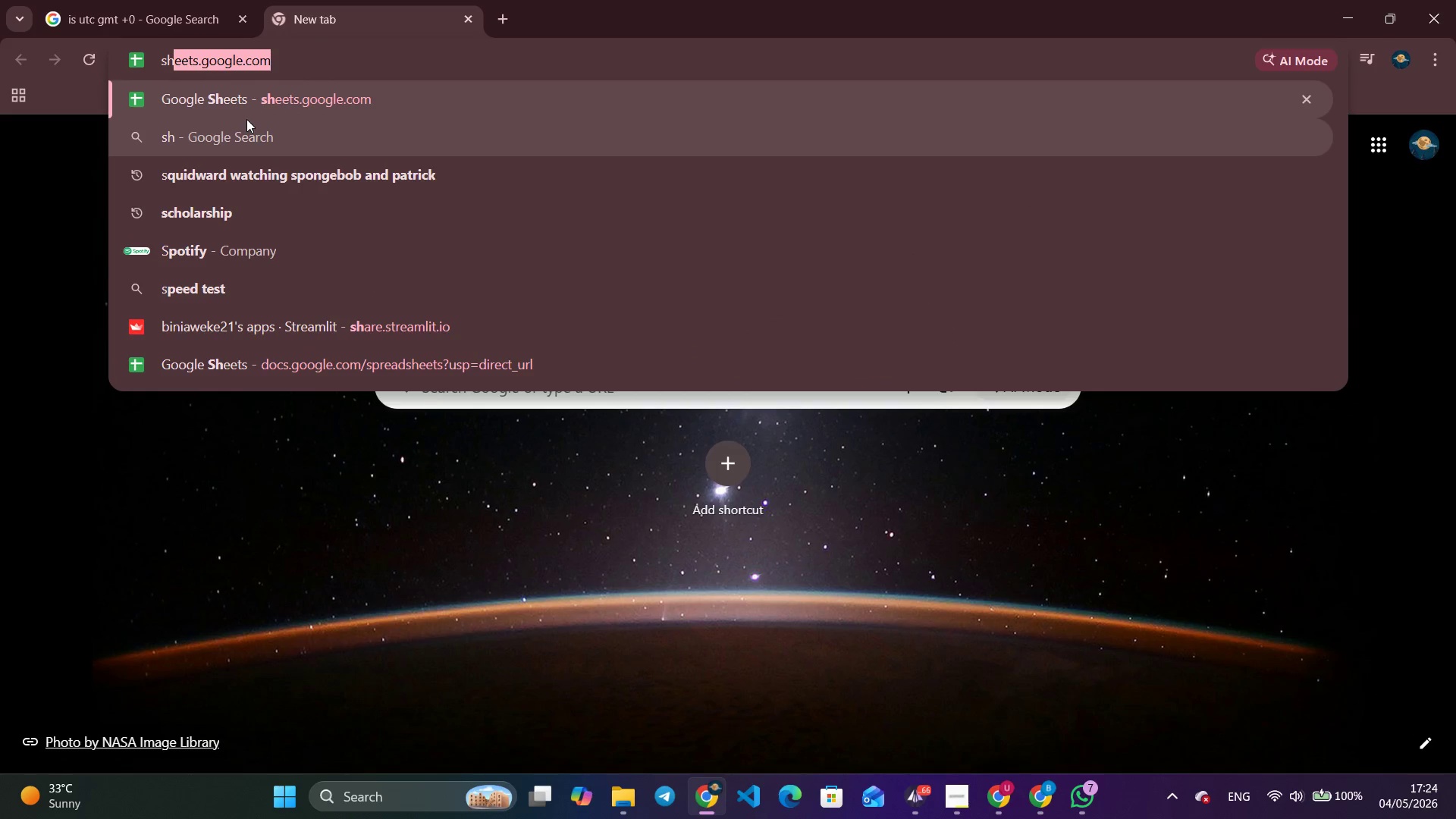 
key(ArrowRight)
 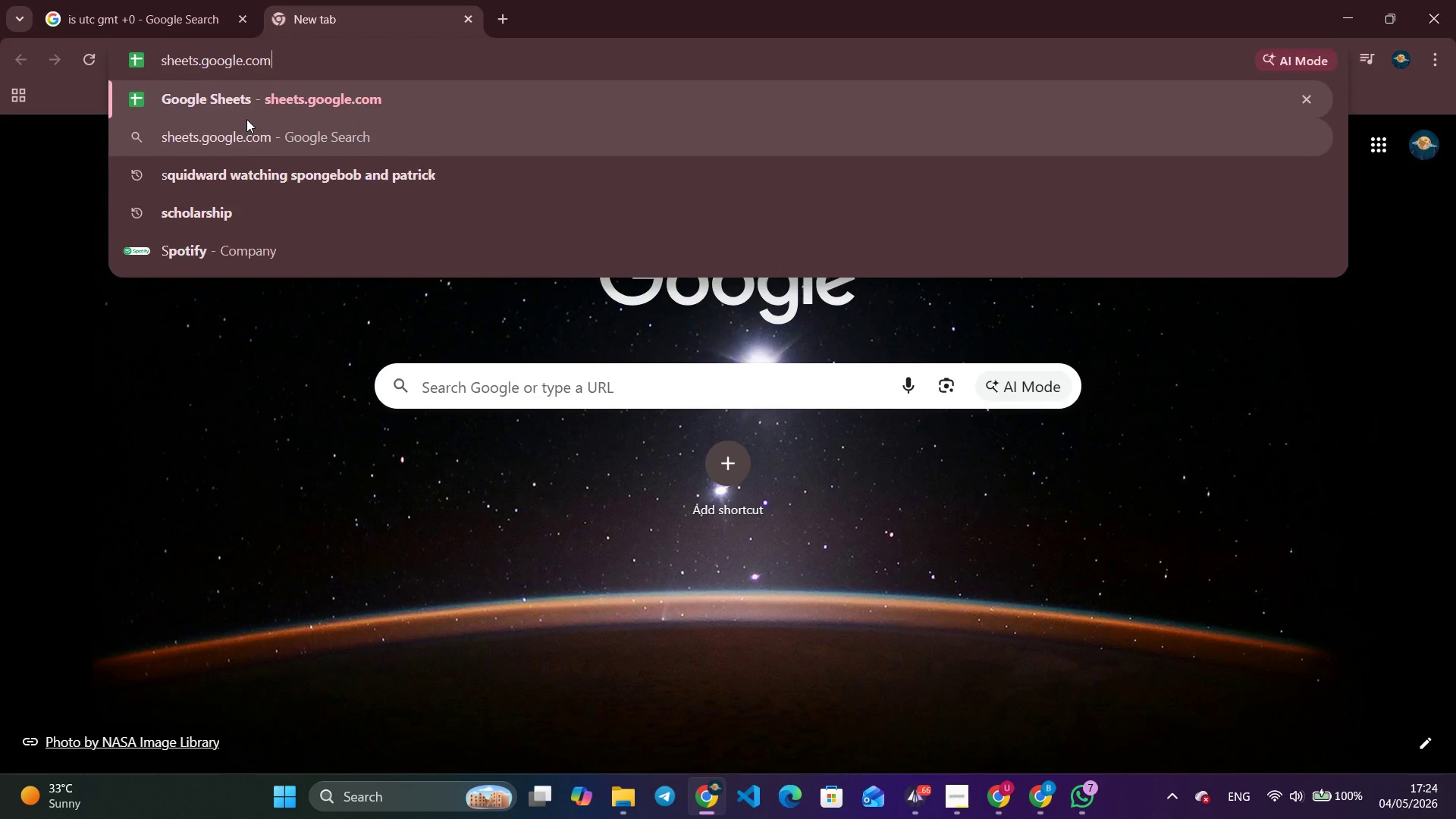 
key(Enter)
 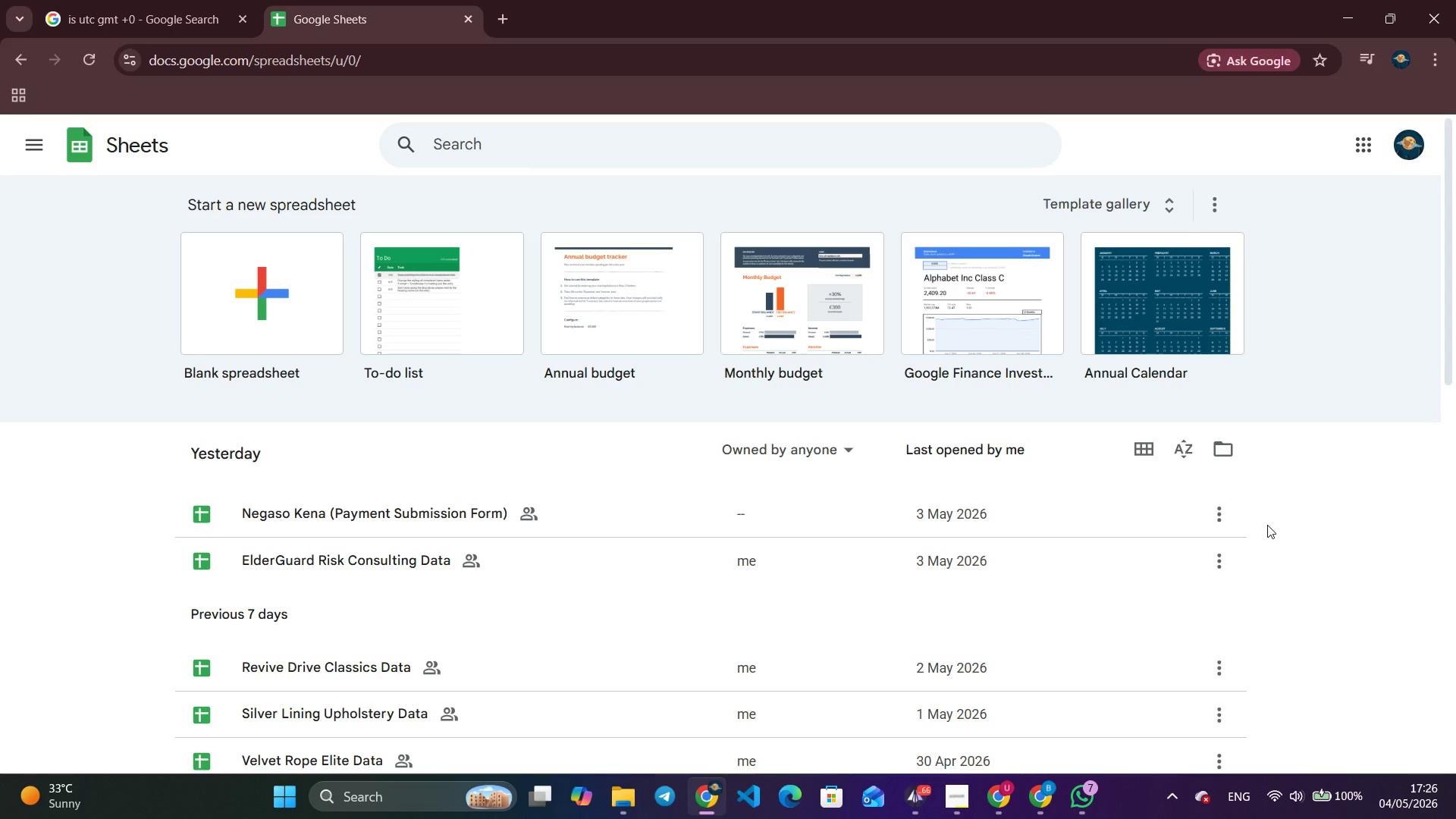 
wait(79.75)
 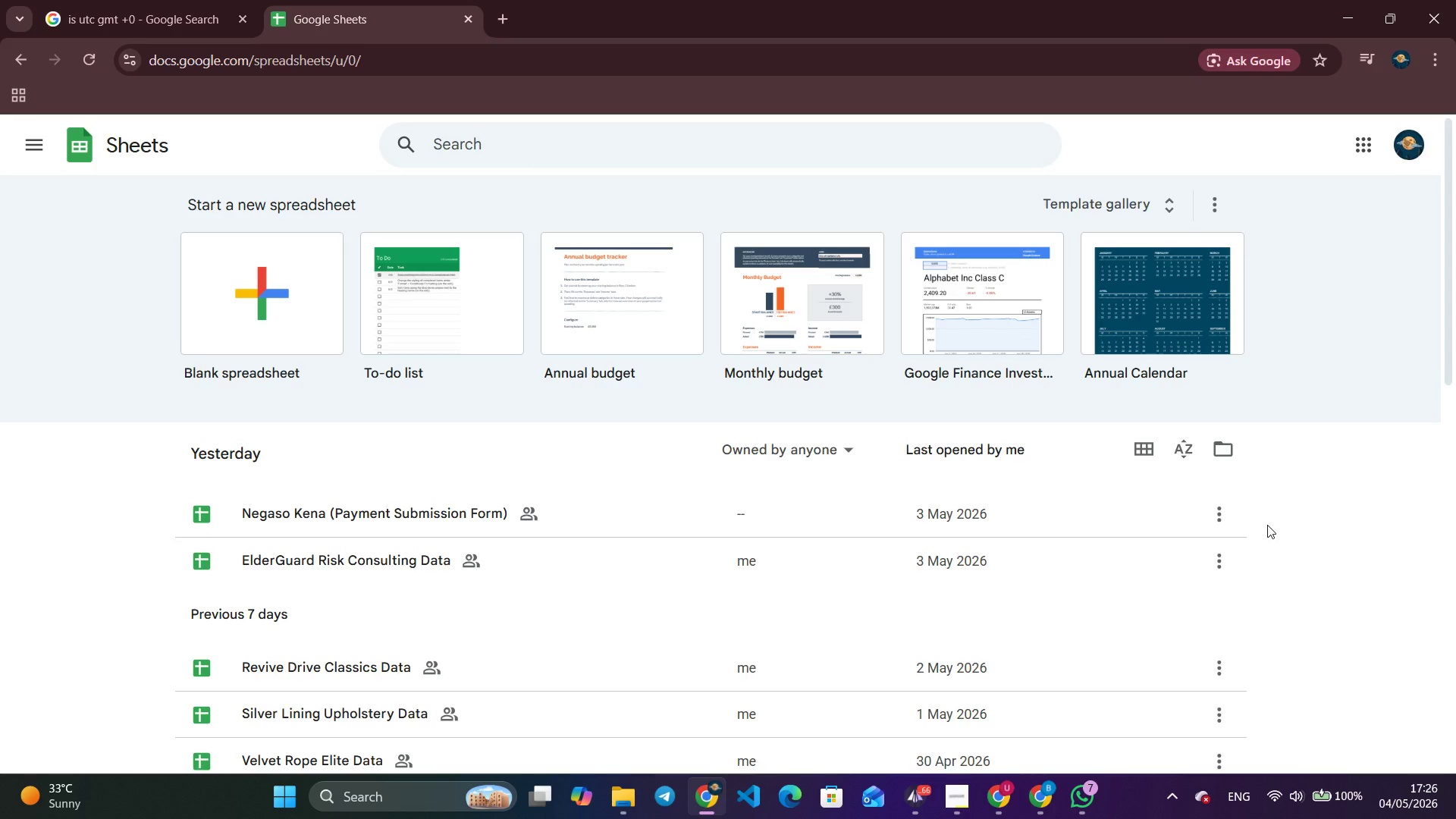 
left_click([263, 311])
 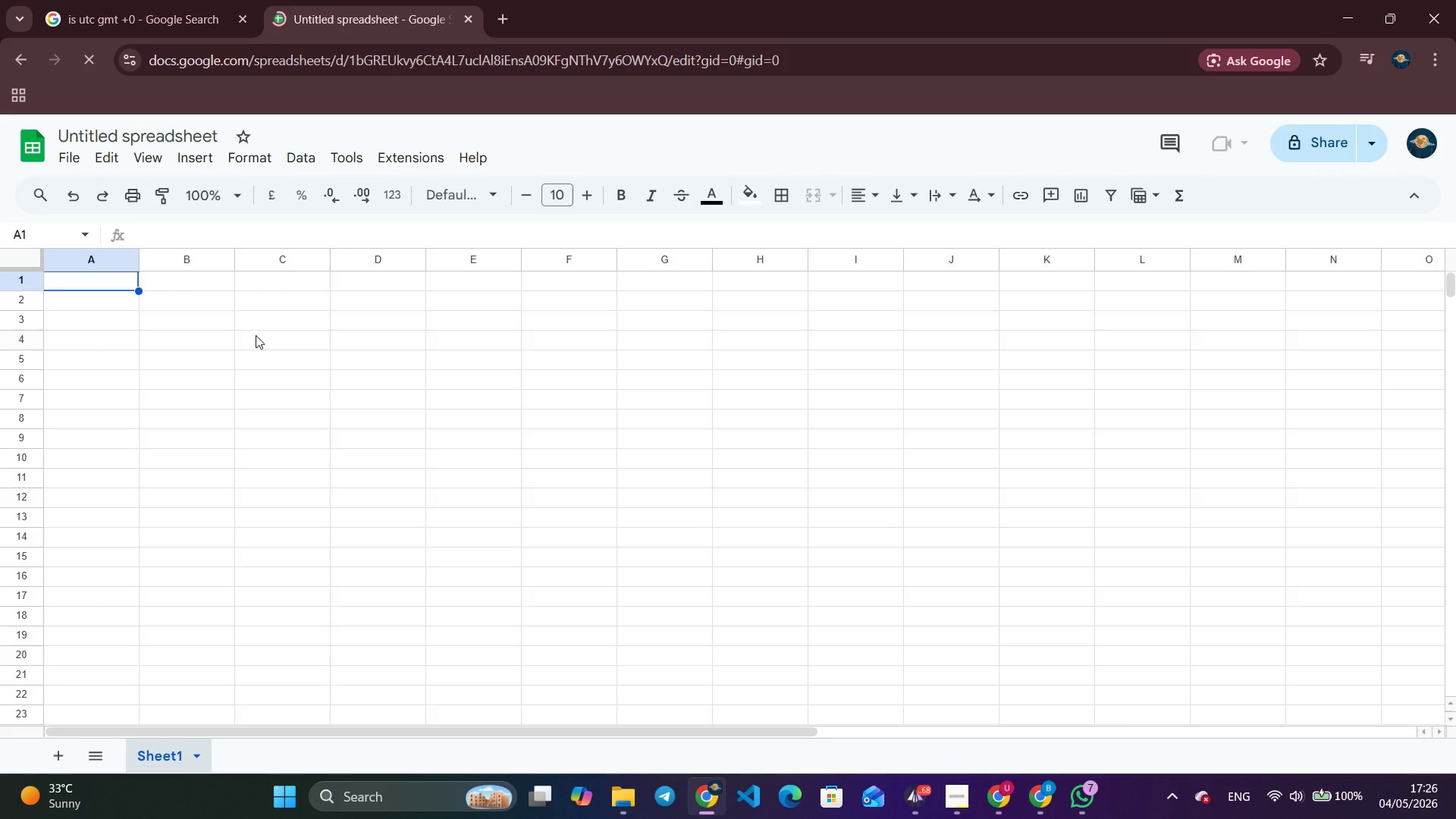 
wait(11.31)
 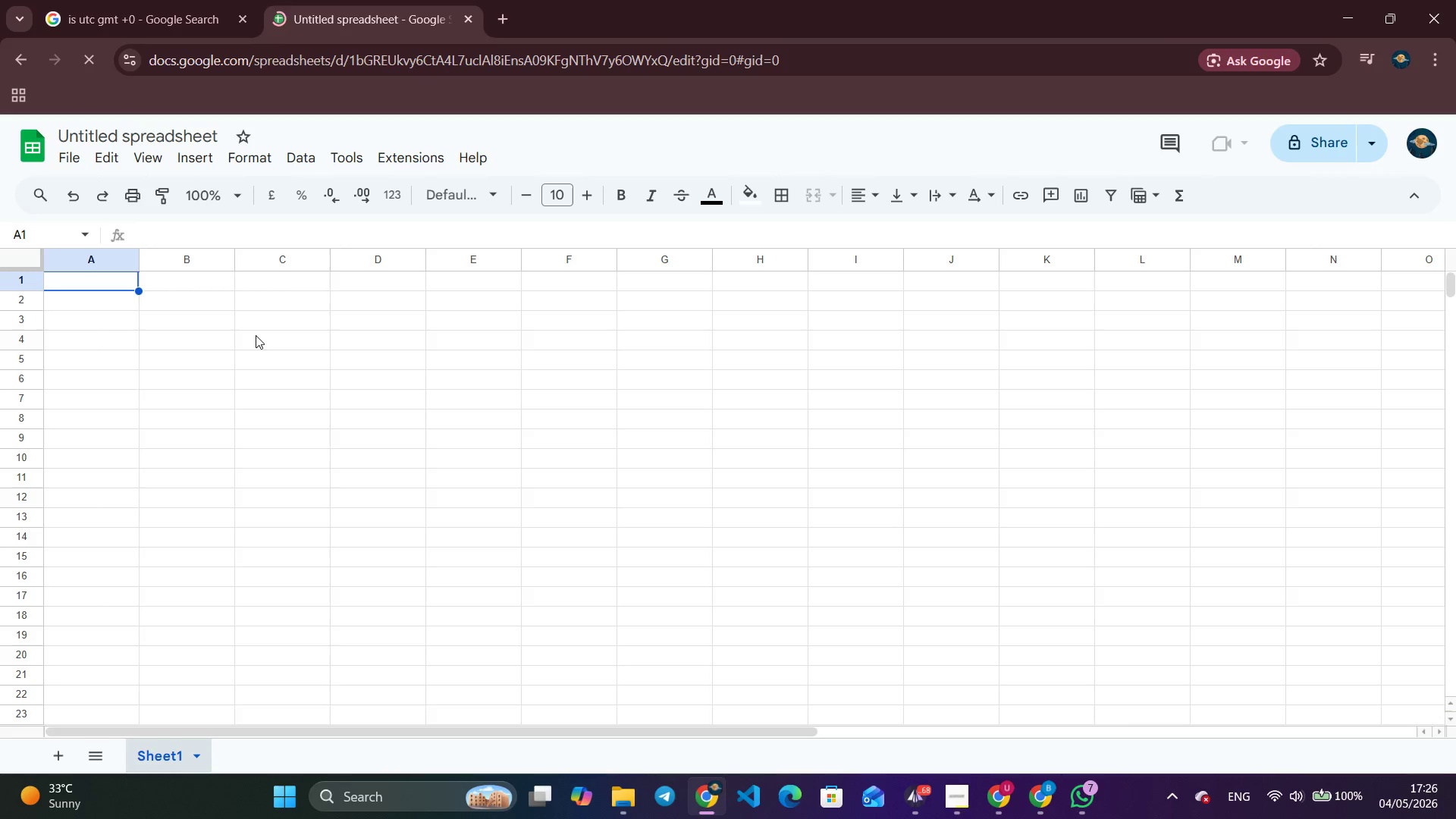 
left_click([64, 163])
 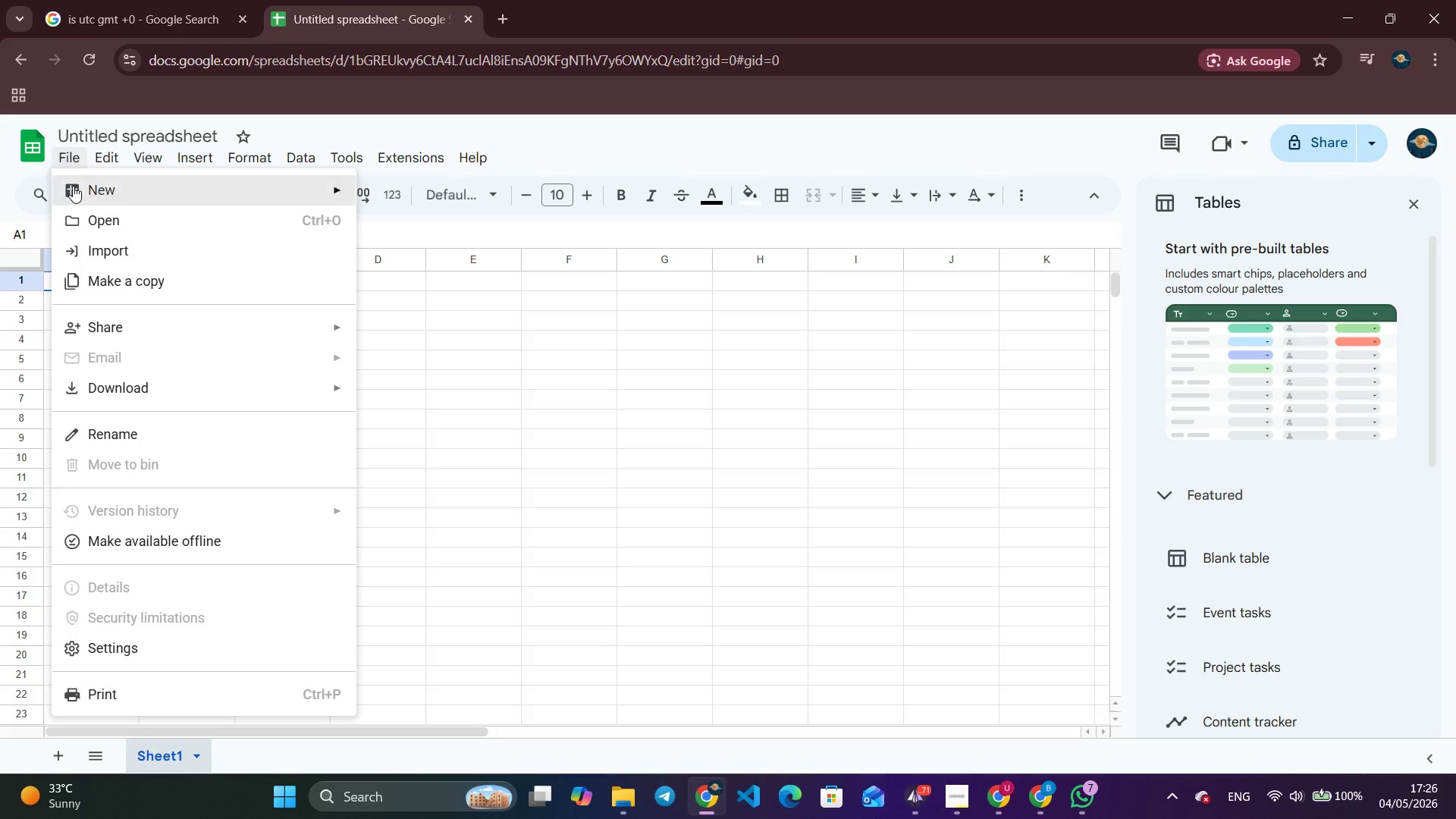 
left_click([93, 252])
 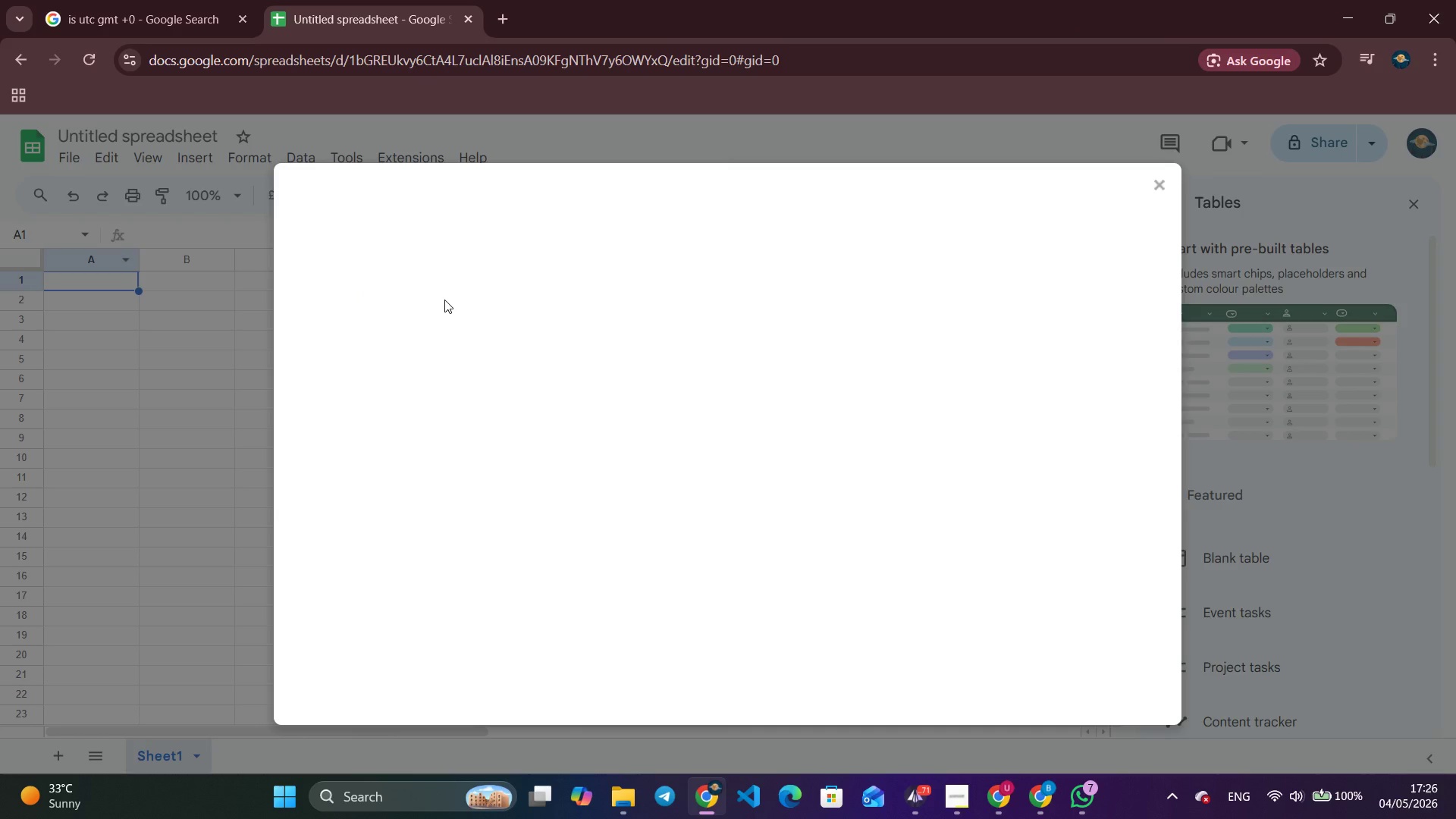 
mouse_move([498, 308])
 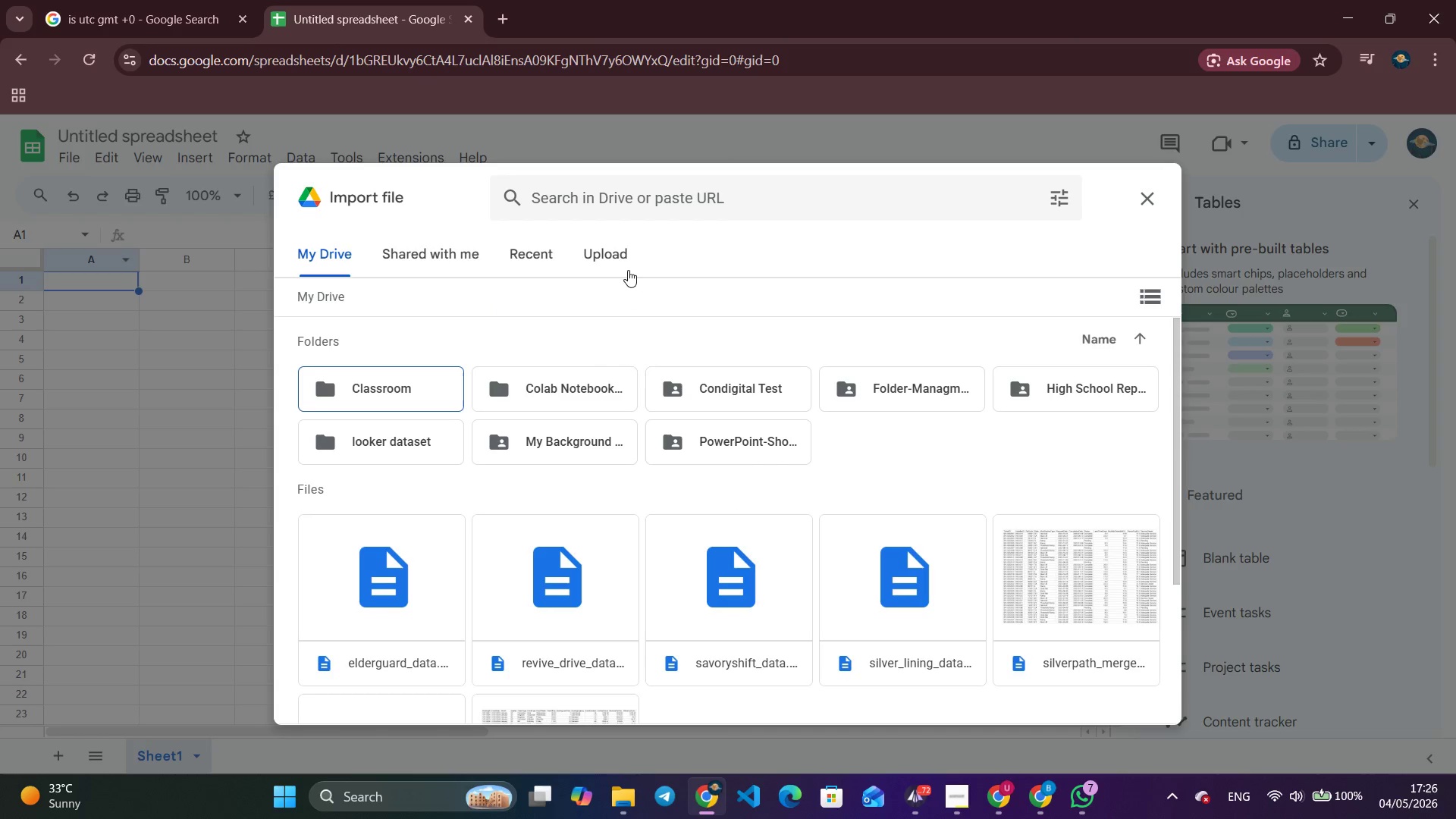 
left_click([614, 251])
 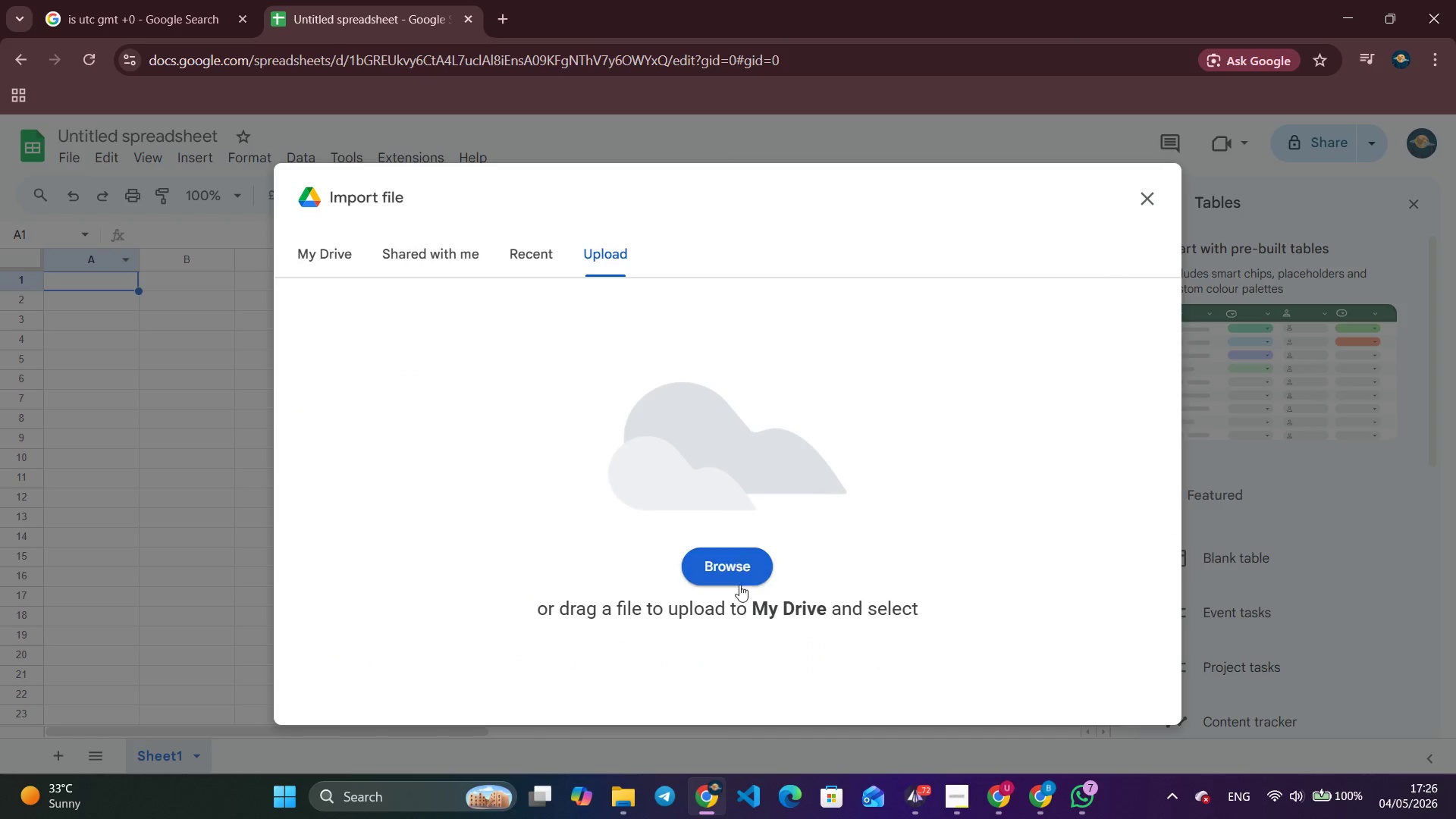 
left_click([750, 559])
 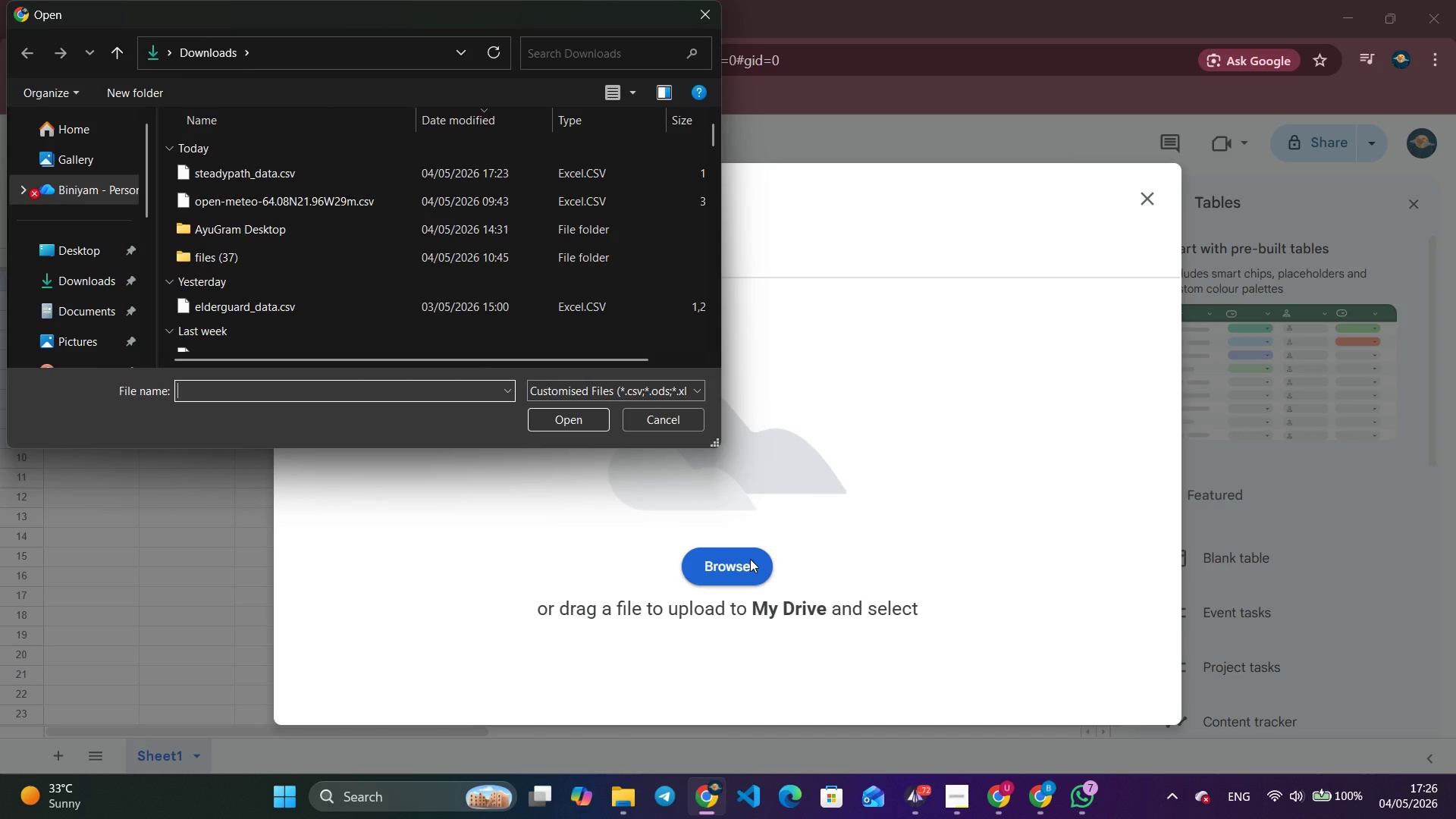 
wait(12.27)
 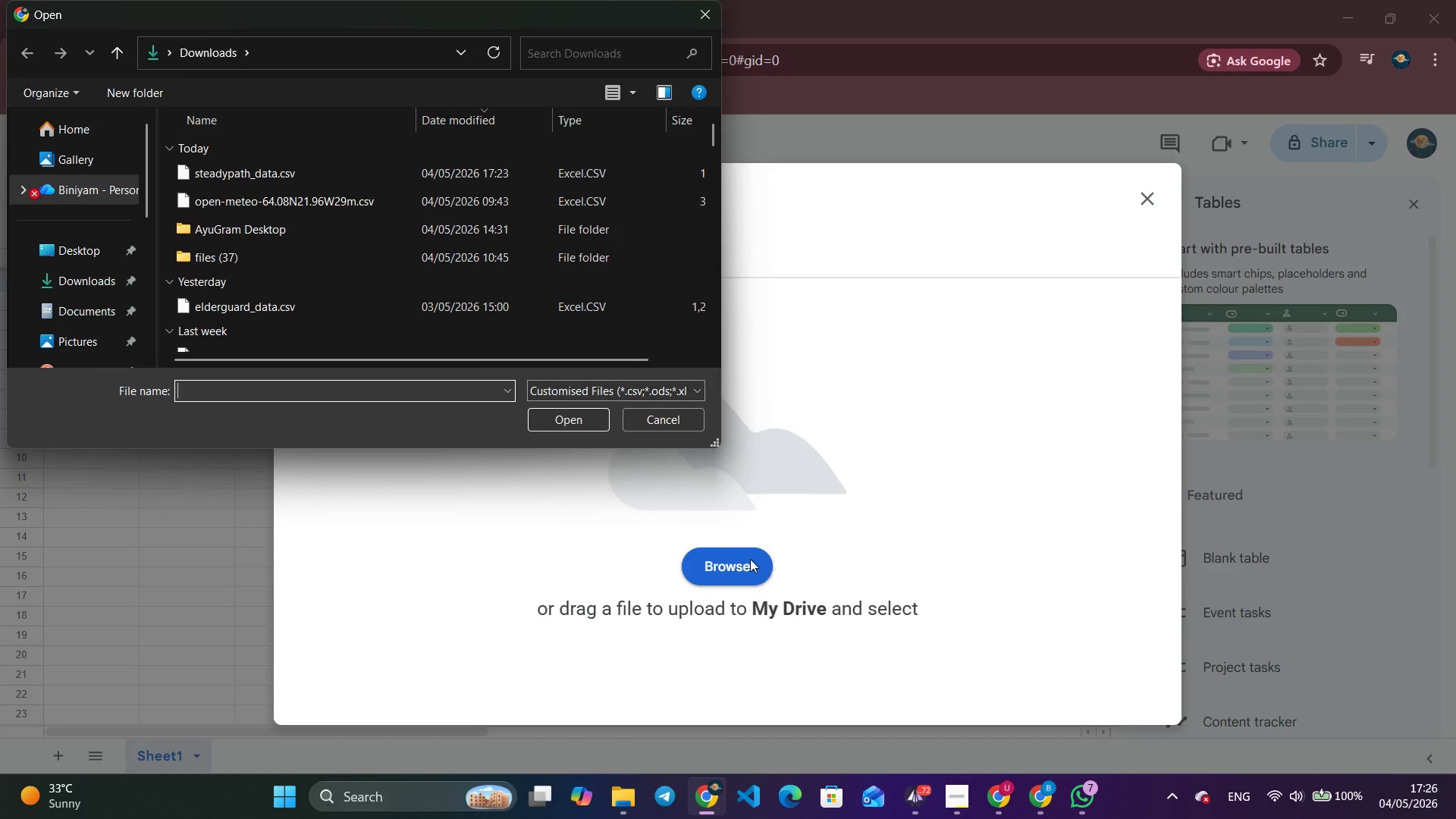 
left_click([200, 177])
 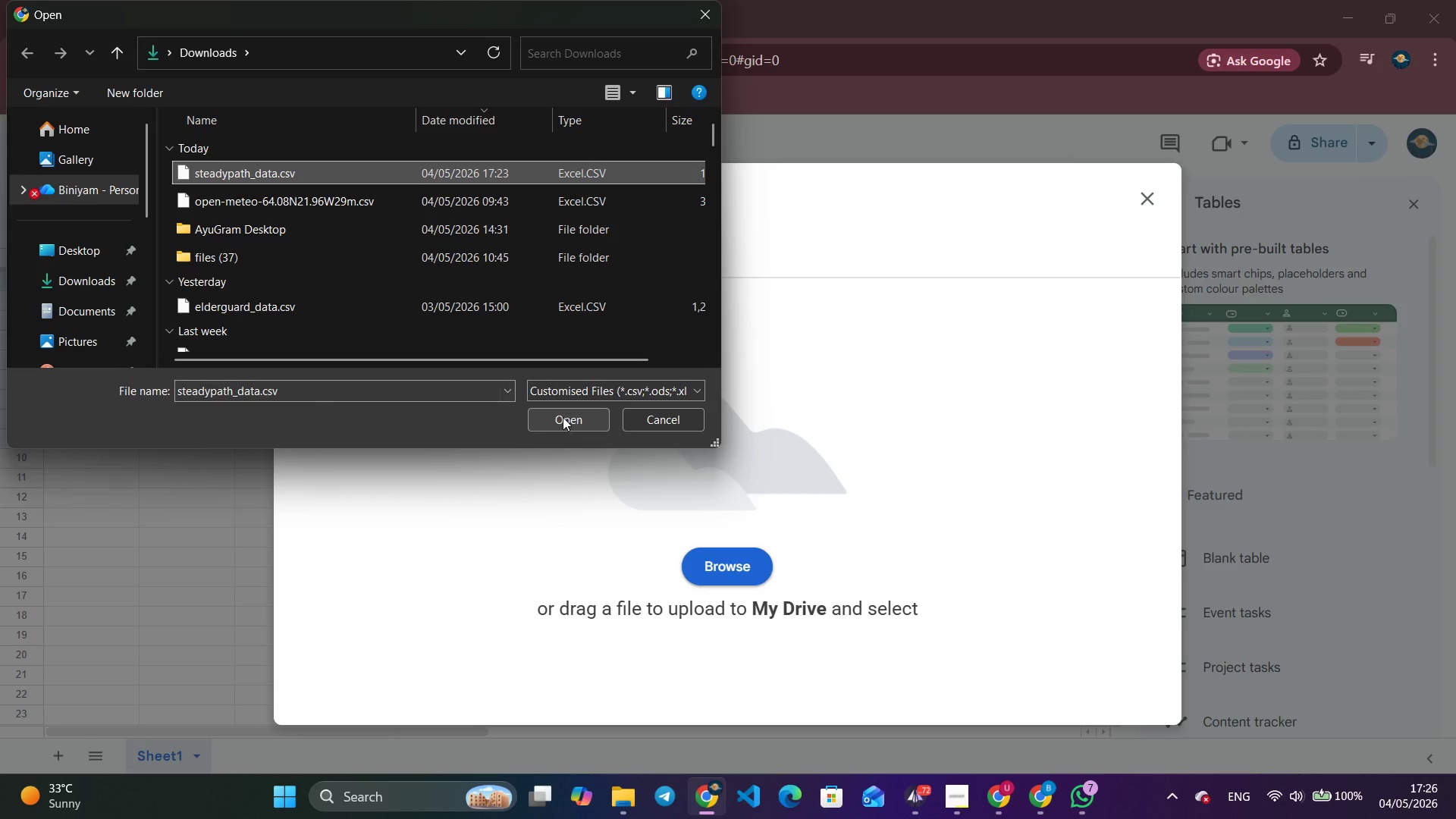 
left_click([563, 417])
 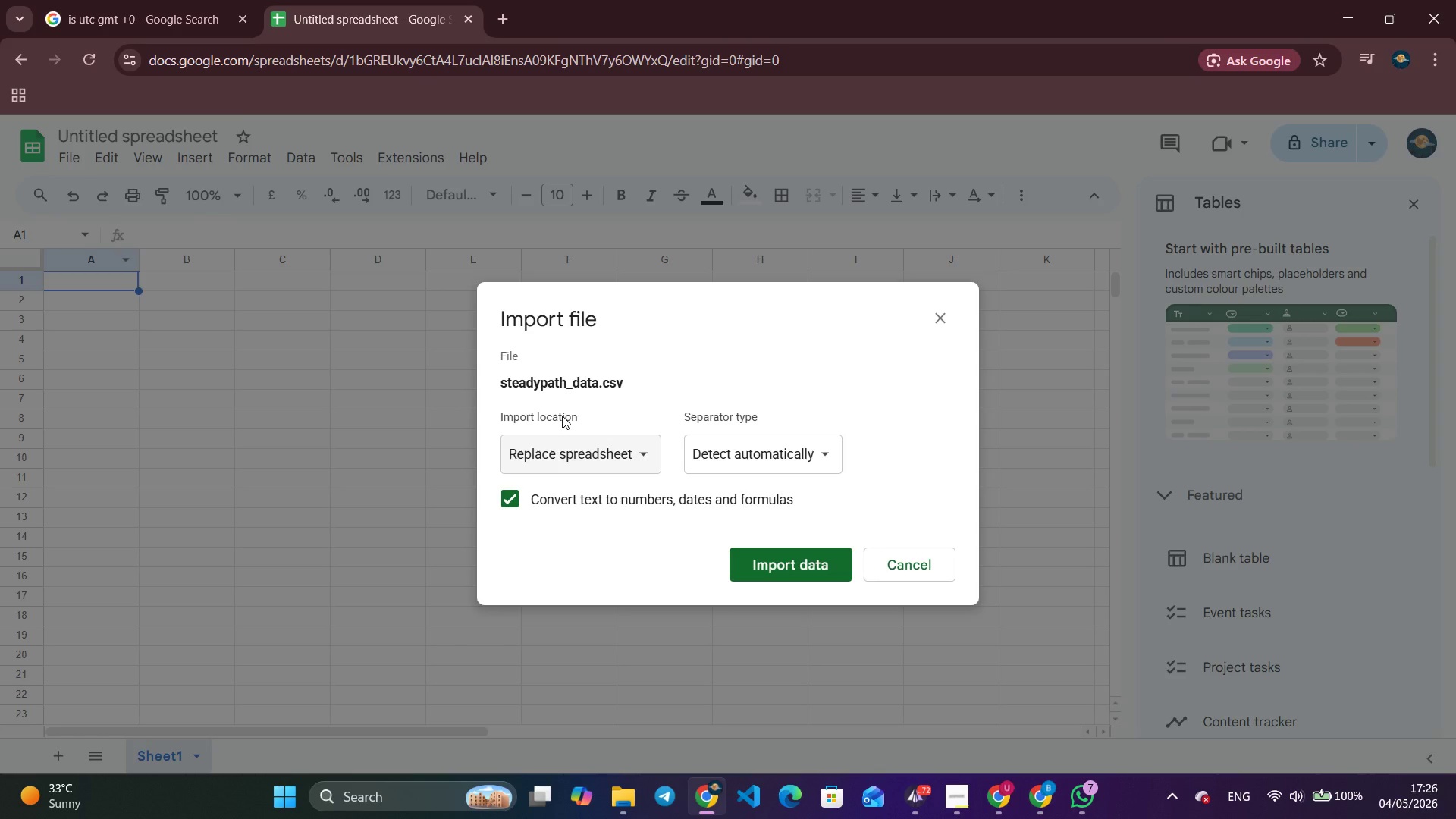 
wait(8.3)
 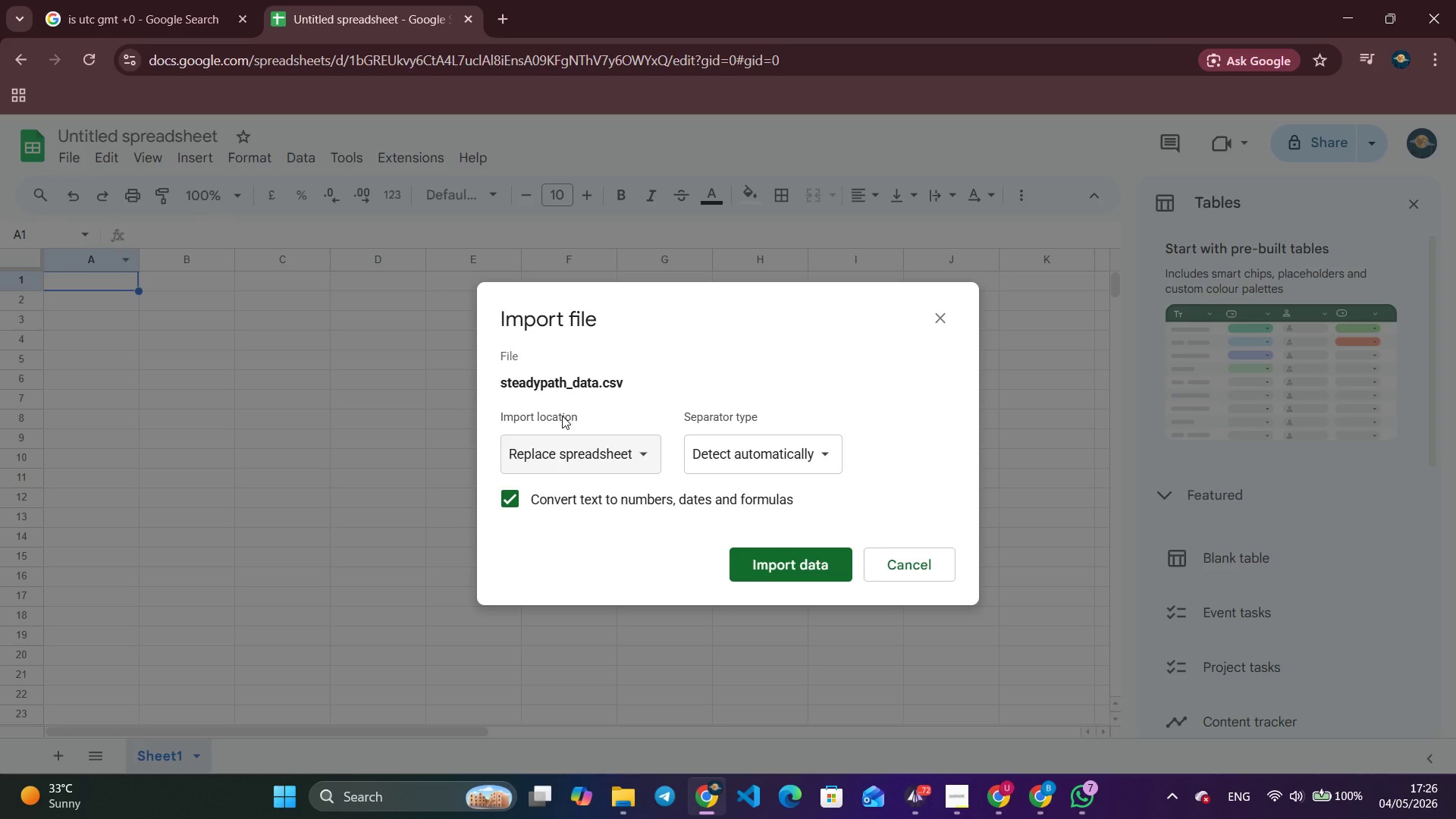 
left_click([748, 448])
 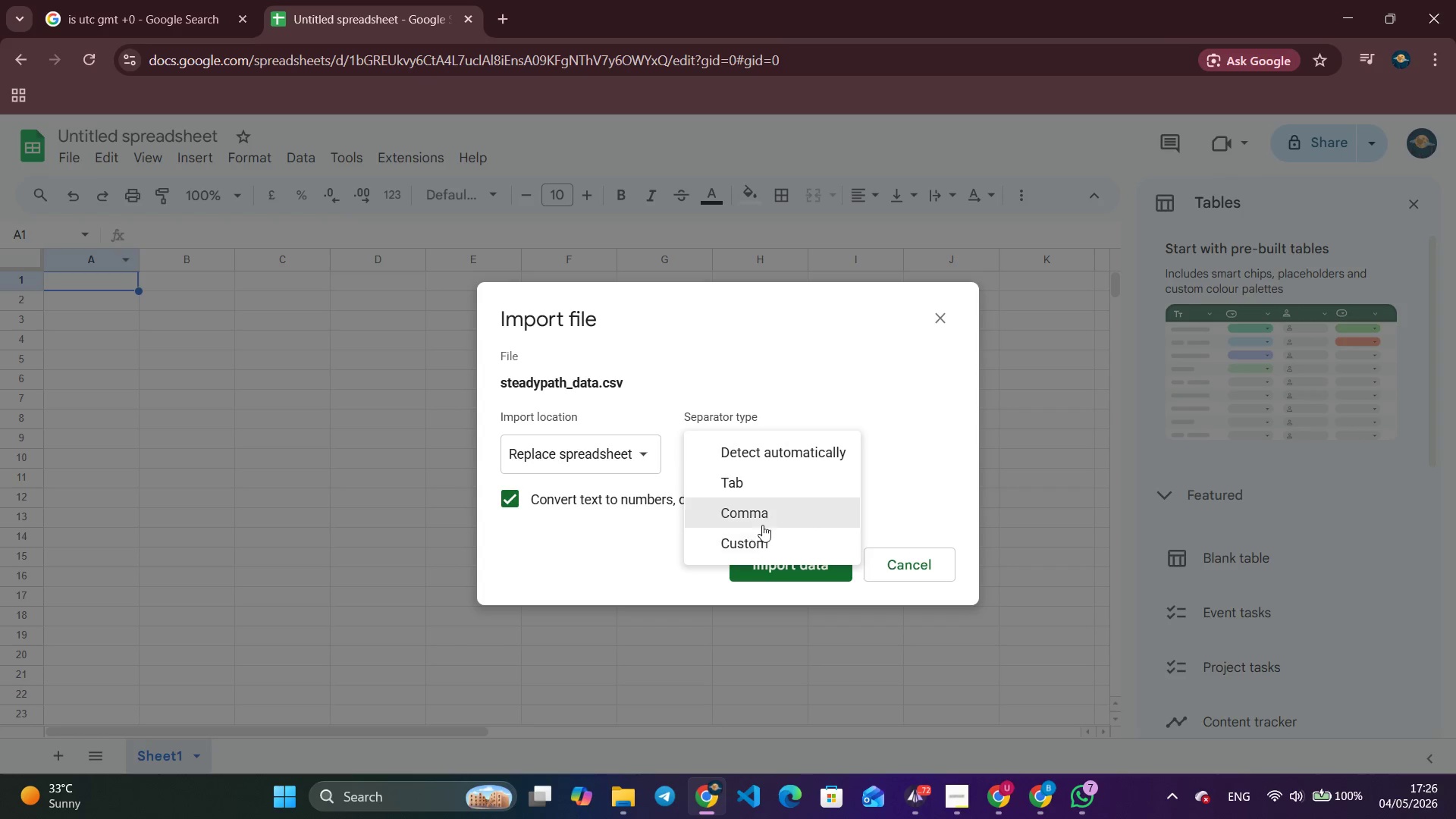 
left_click([768, 518])
 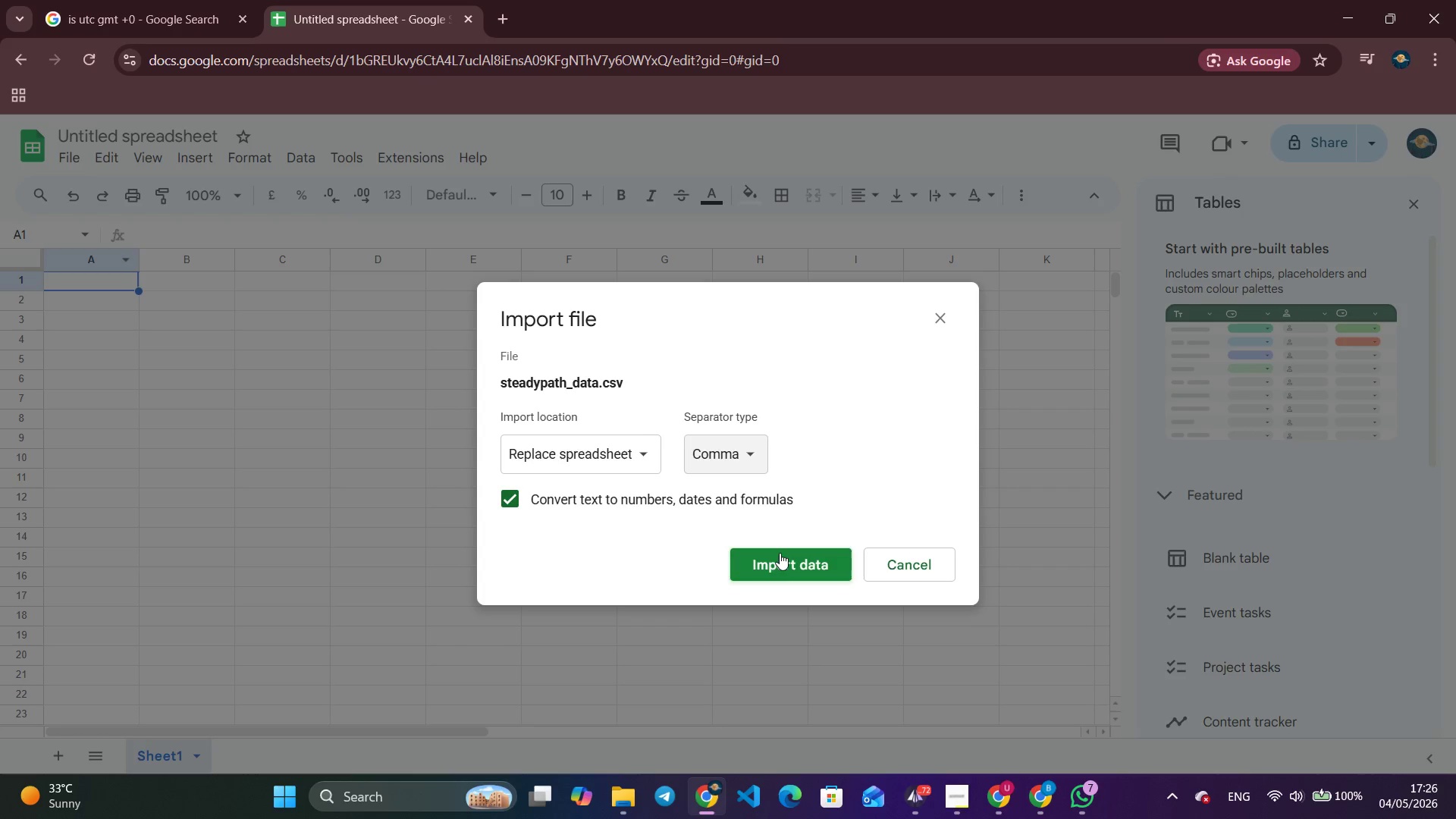 
left_click([778, 563])
 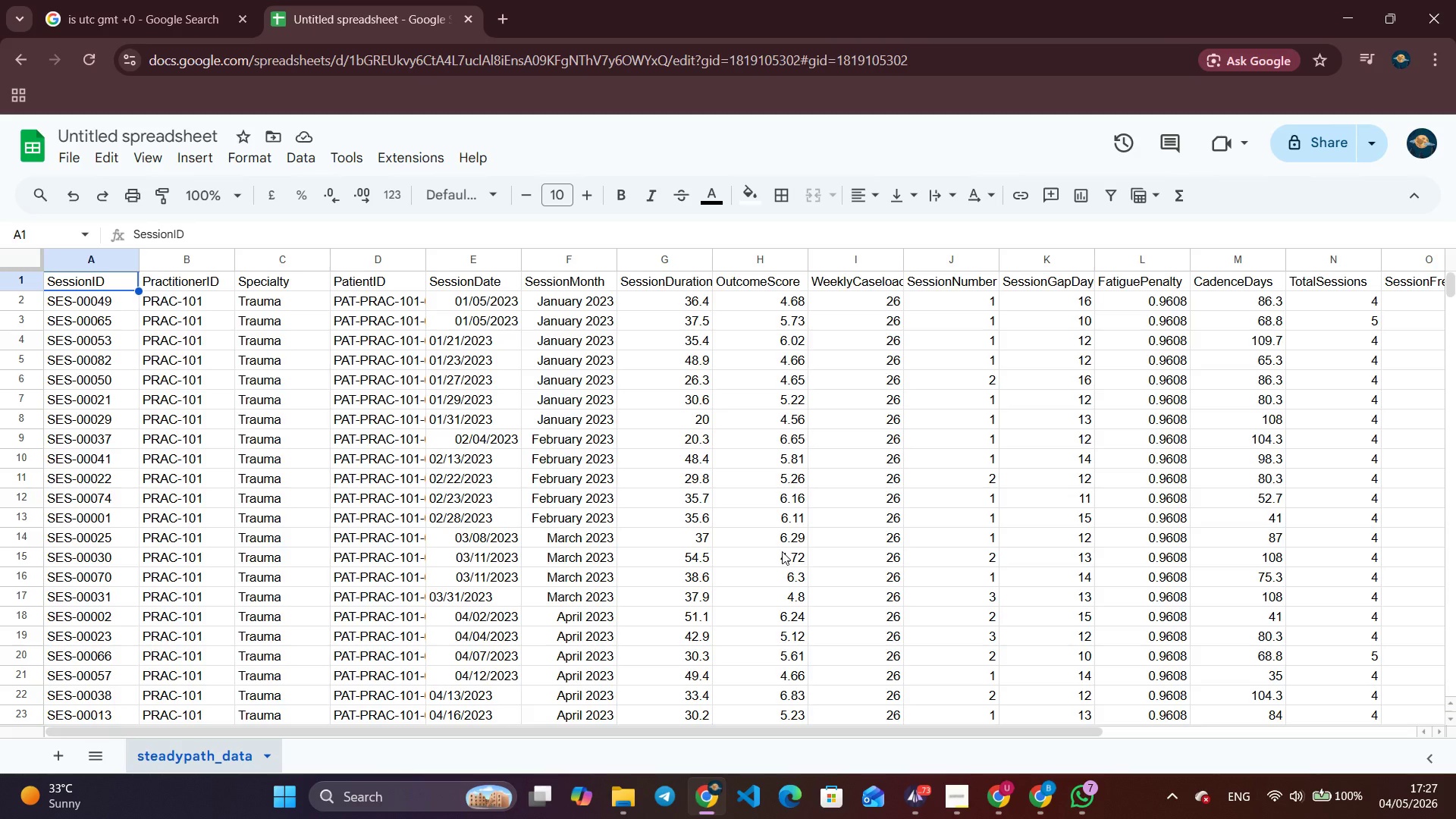 
wait(42.56)
 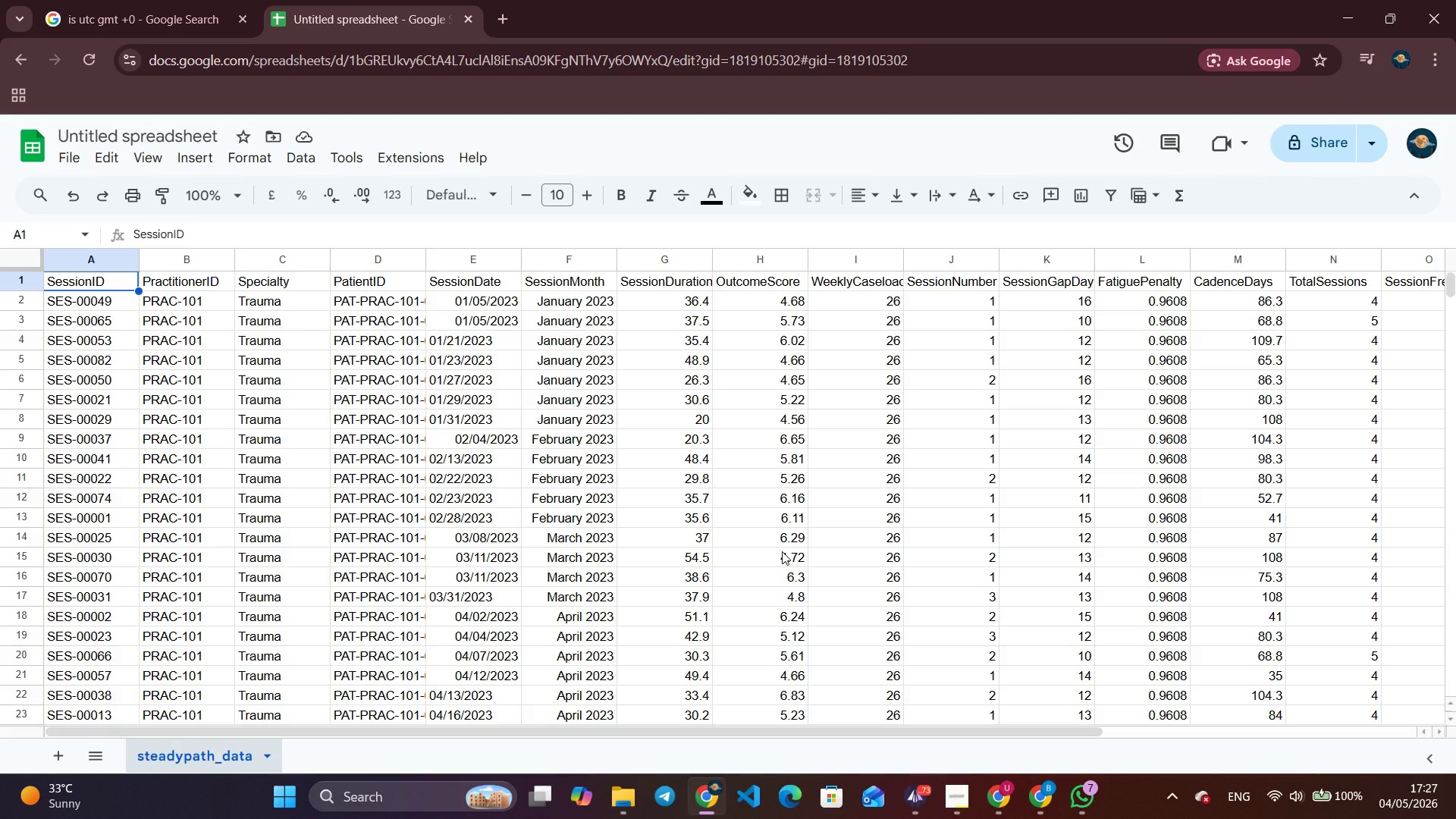 
scroll: coordinate [511, 532], scroll_direction: up, amount: 1.0
 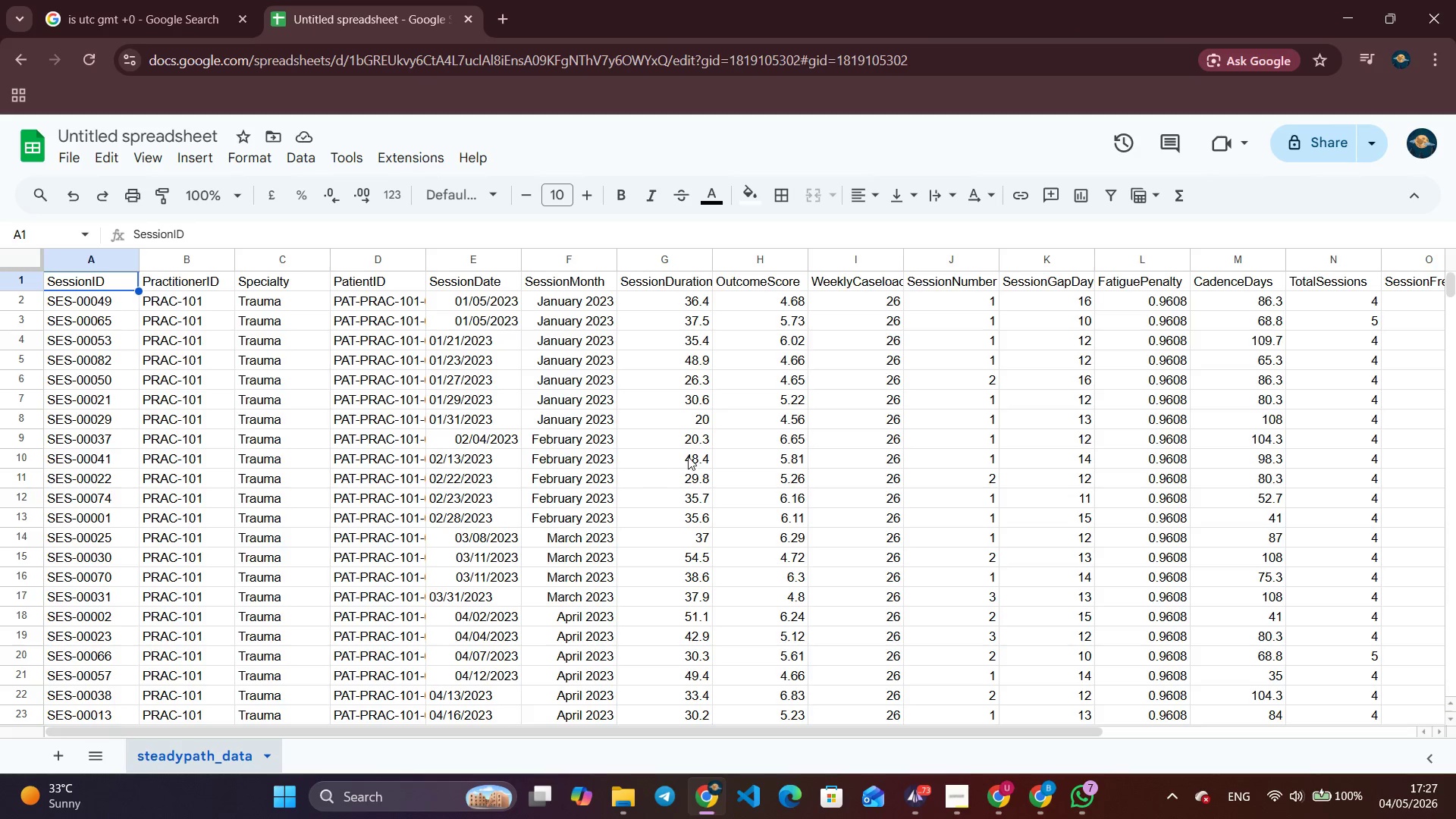 
scroll: coordinate [584, 529], scroll_direction: down, amount: 80.0
 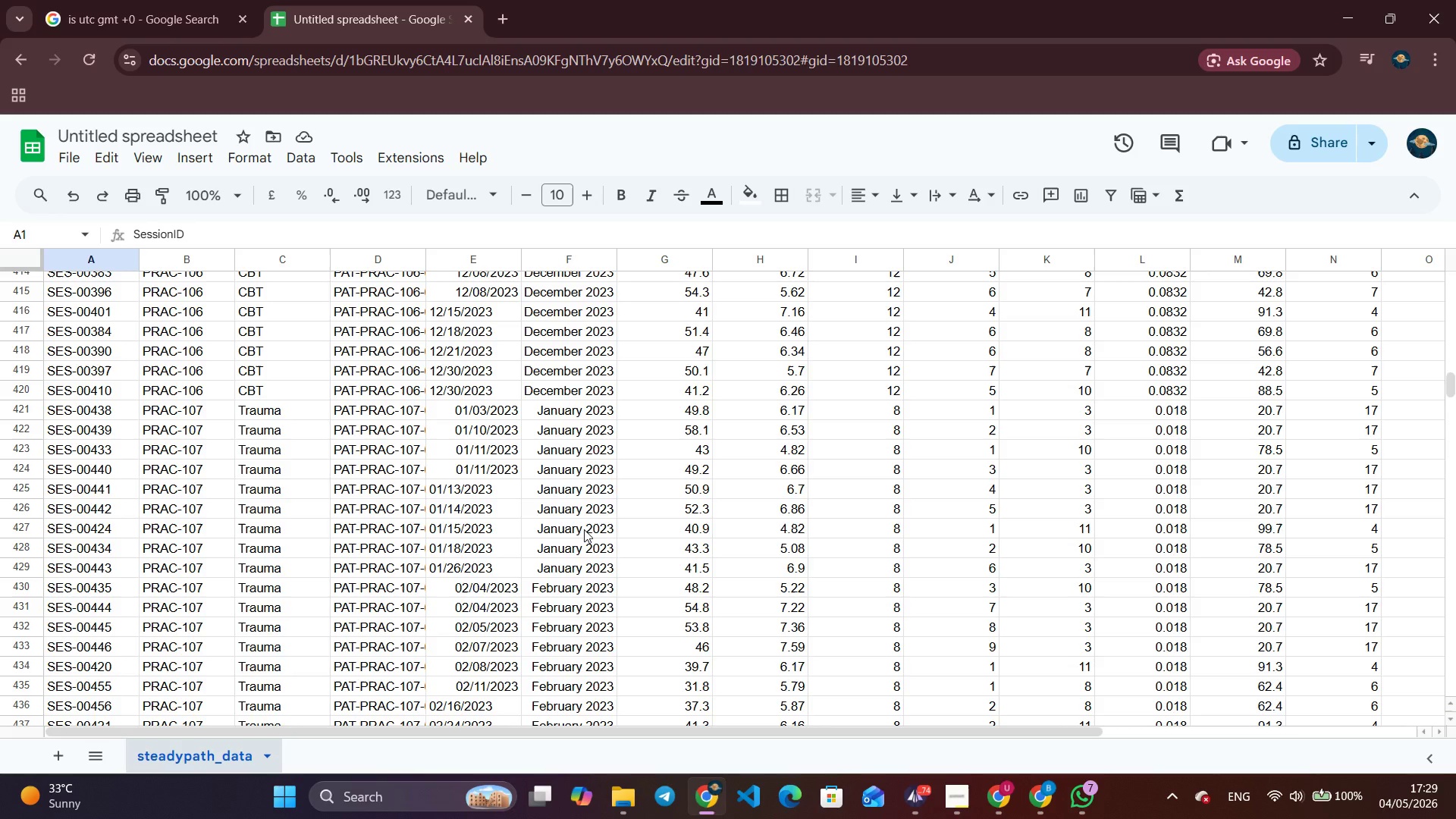 
wait(97.27)
 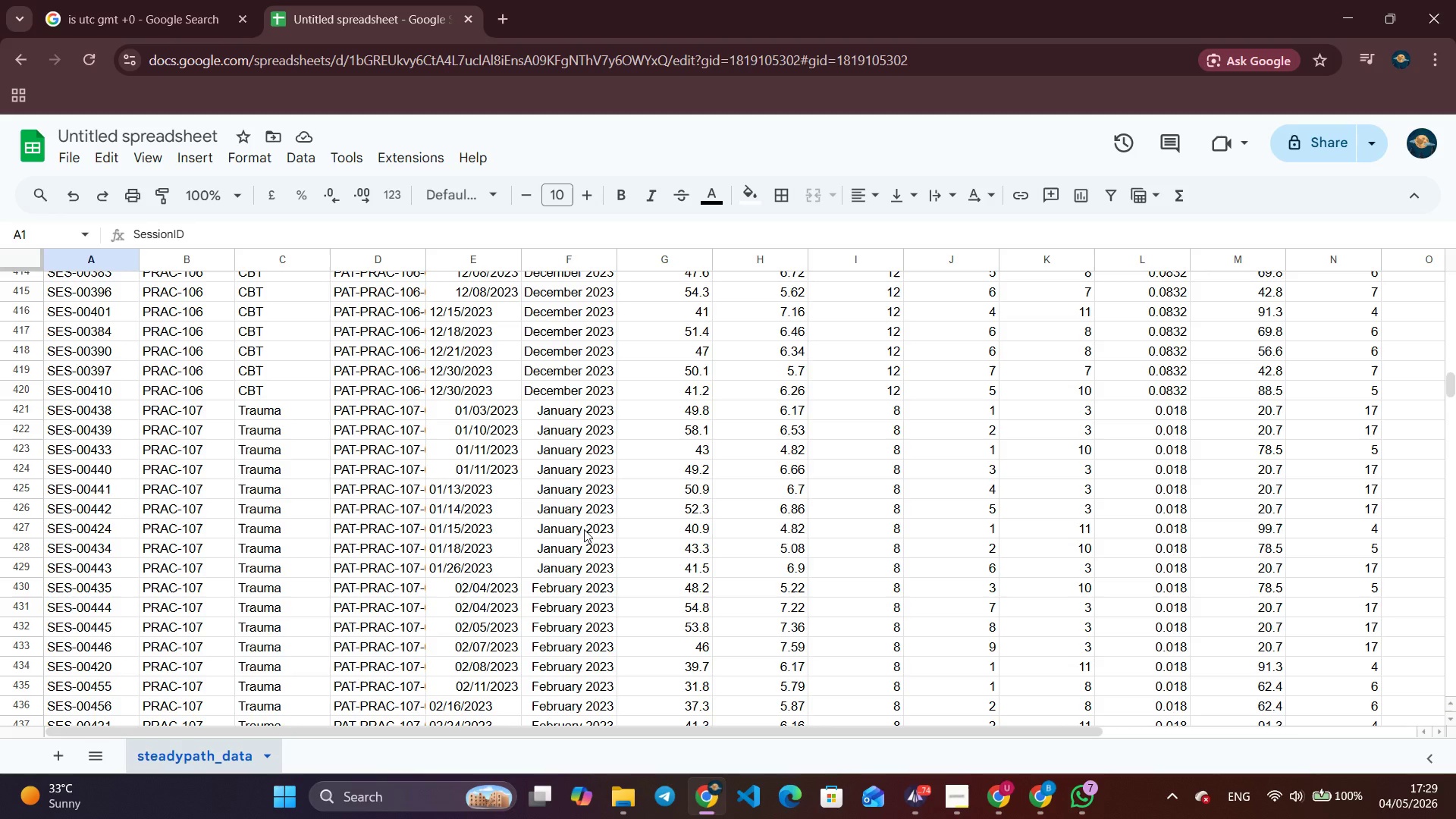 
left_click([707, 483])
 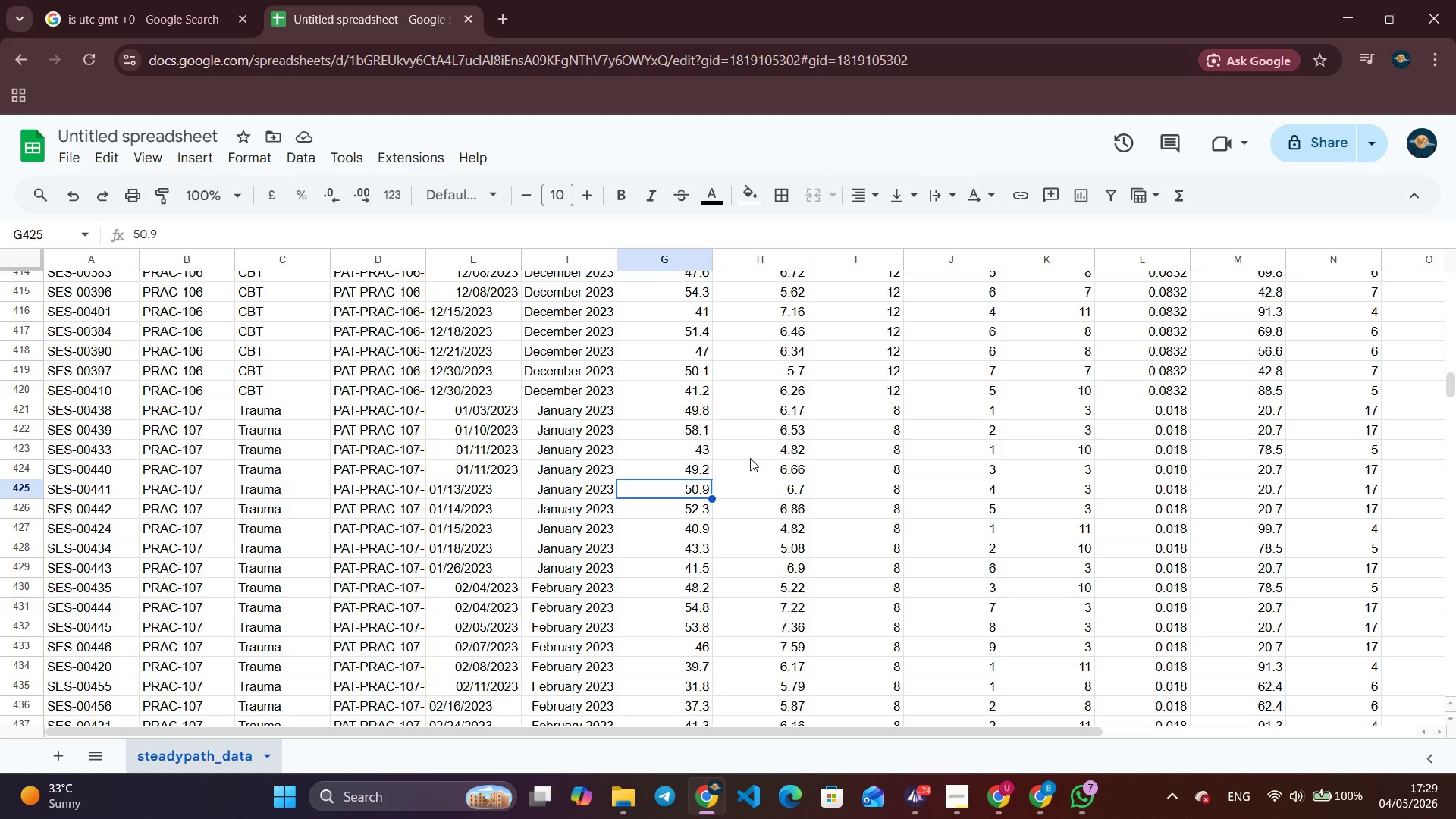 
scroll: coordinate [760, 452], scroll_direction: up, amount: 6.0
 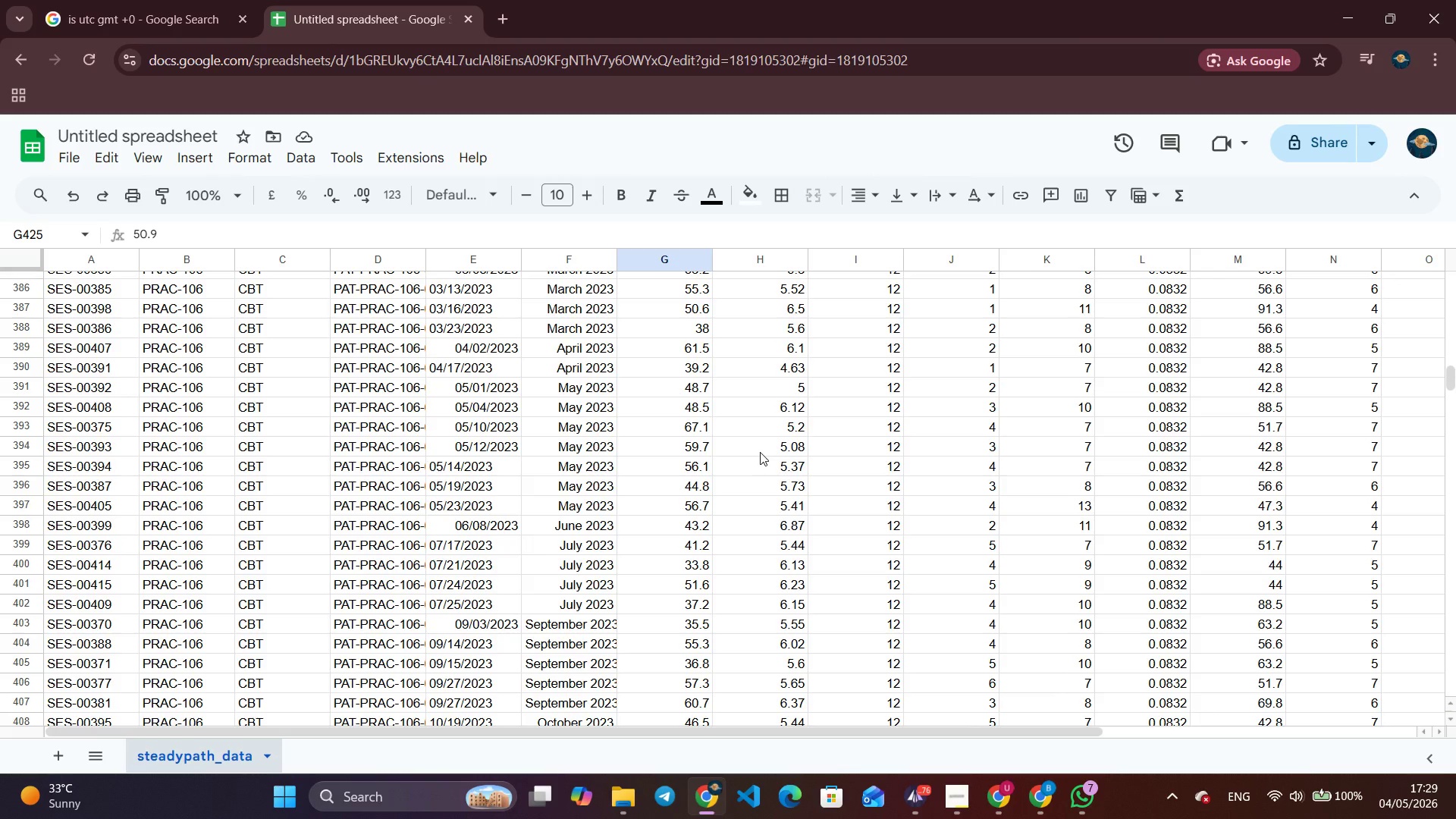 
wait(24.96)
 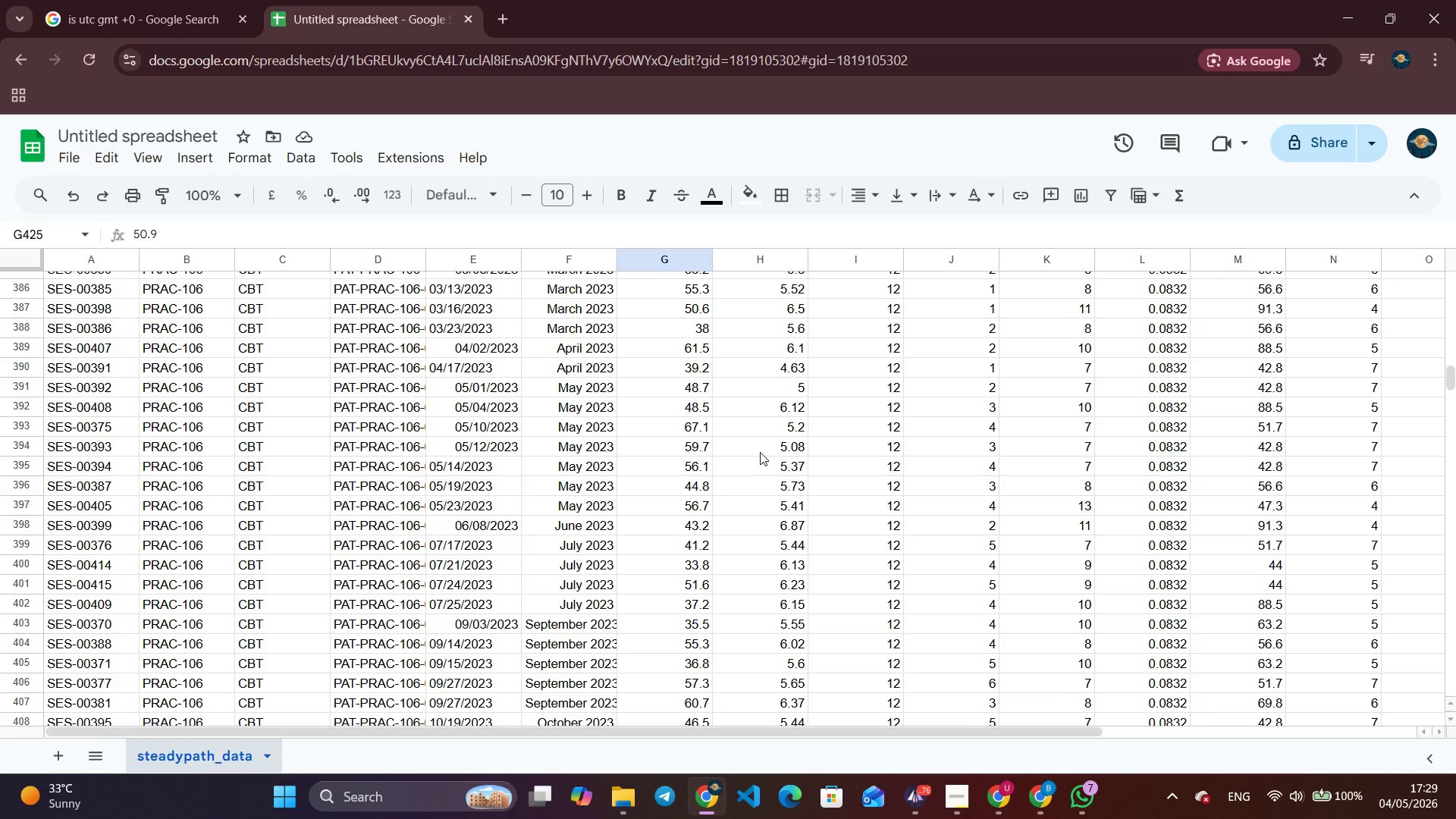 
scroll: coordinate [671, 438], scroll_direction: down, amount: 17.0
 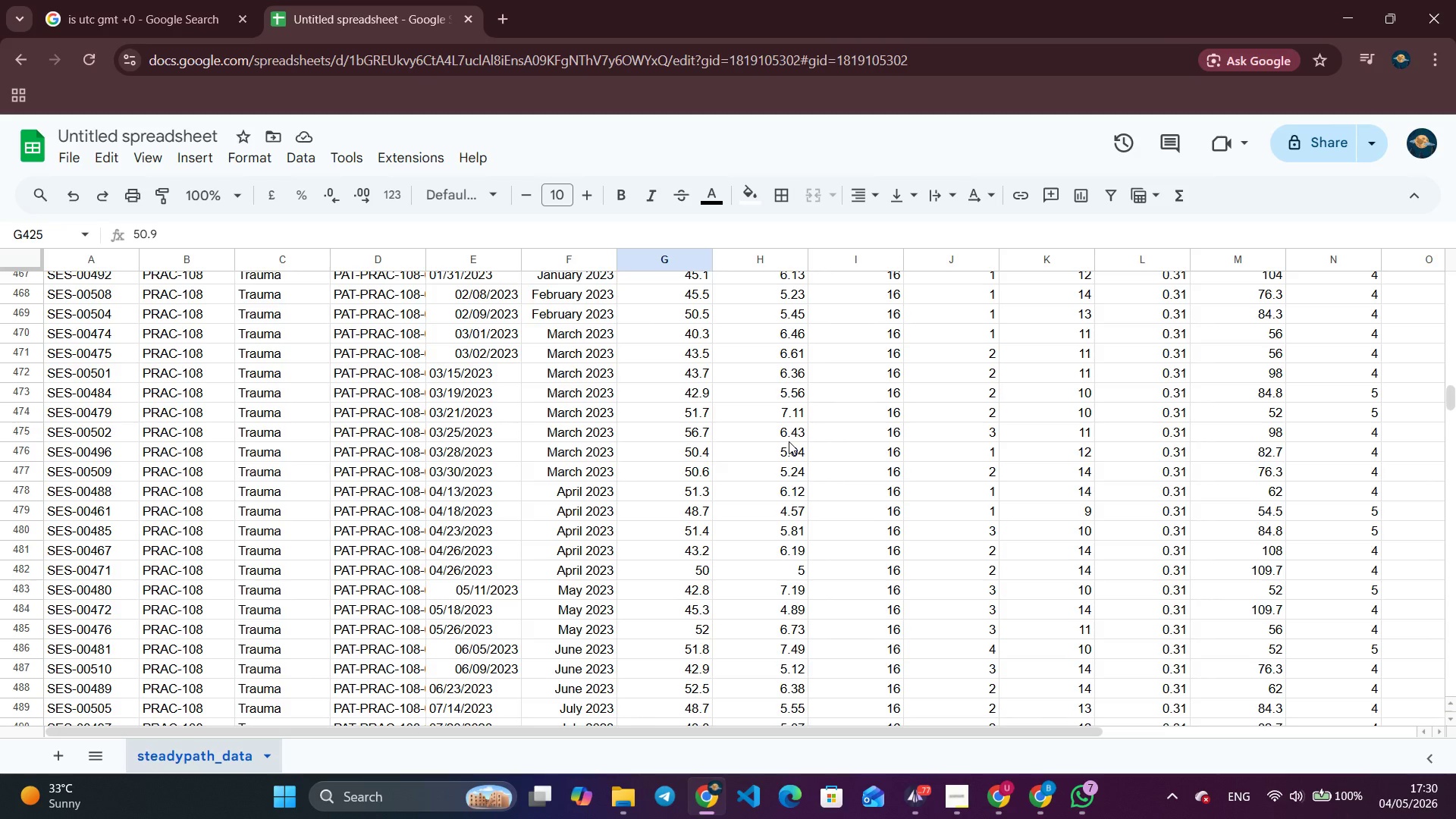 
wait(29.78)
 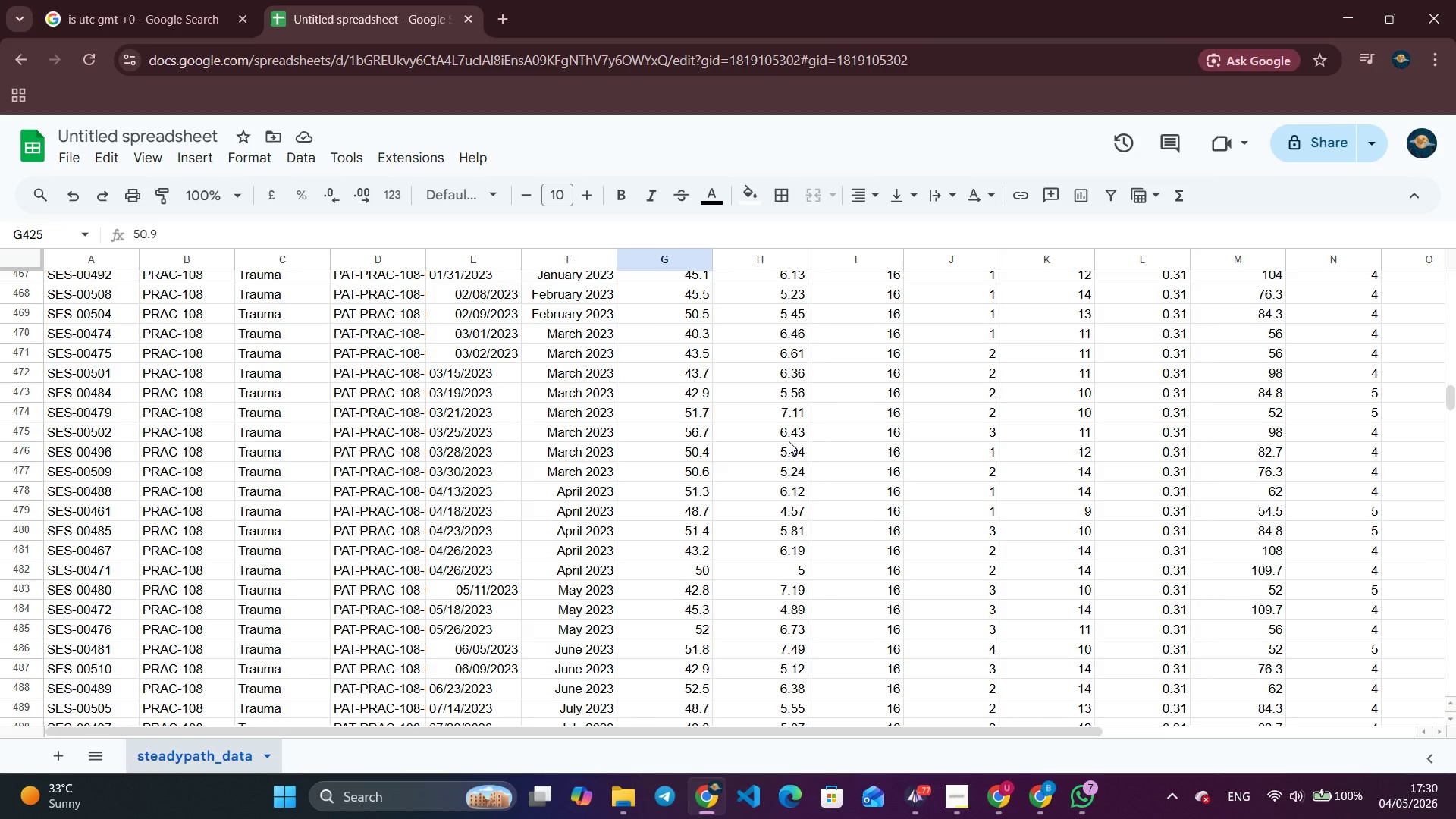 
scroll: coordinate [861, 450], scroll_direction: down, amount: 31.0
 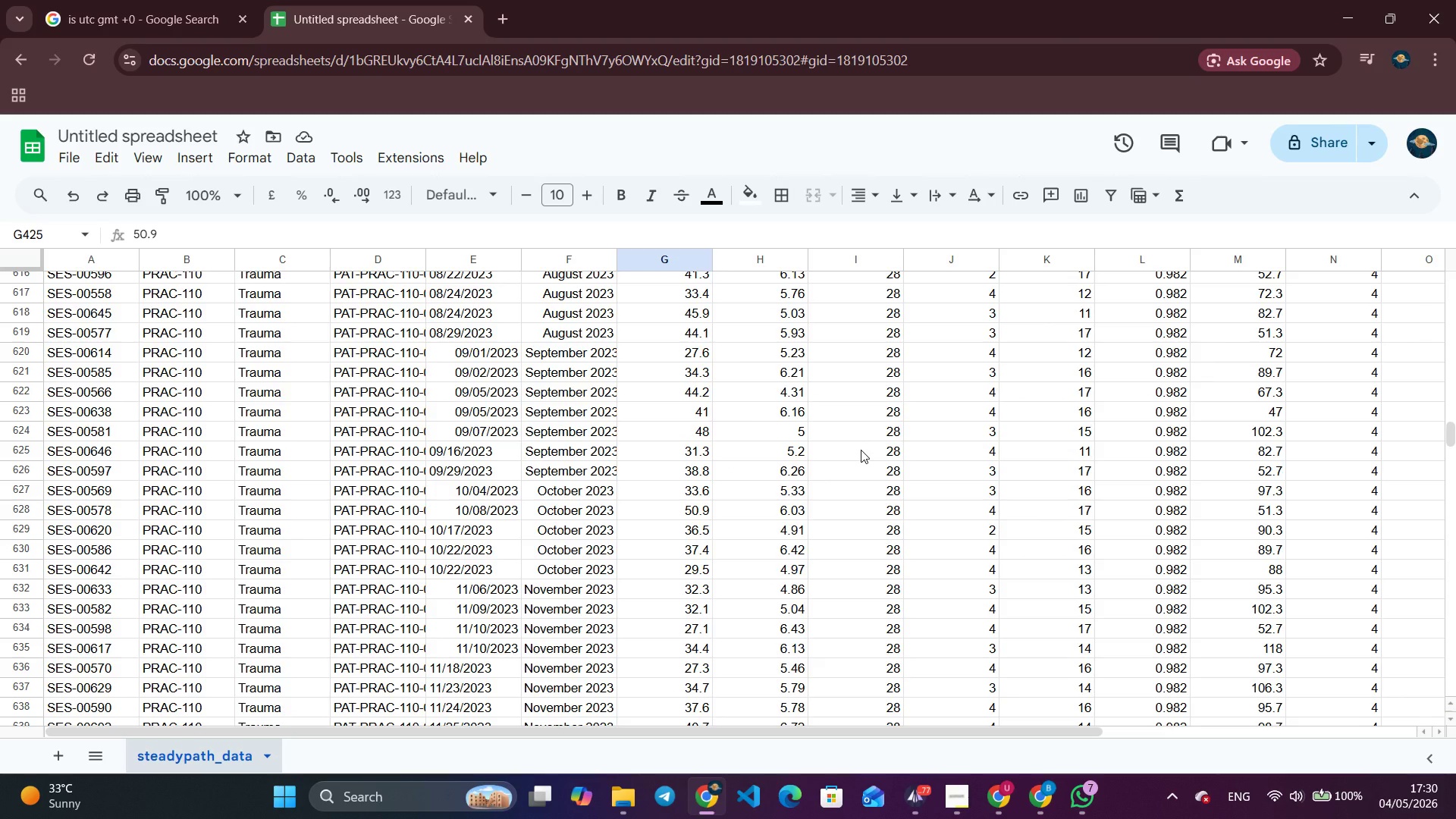 
wait(16.66)
 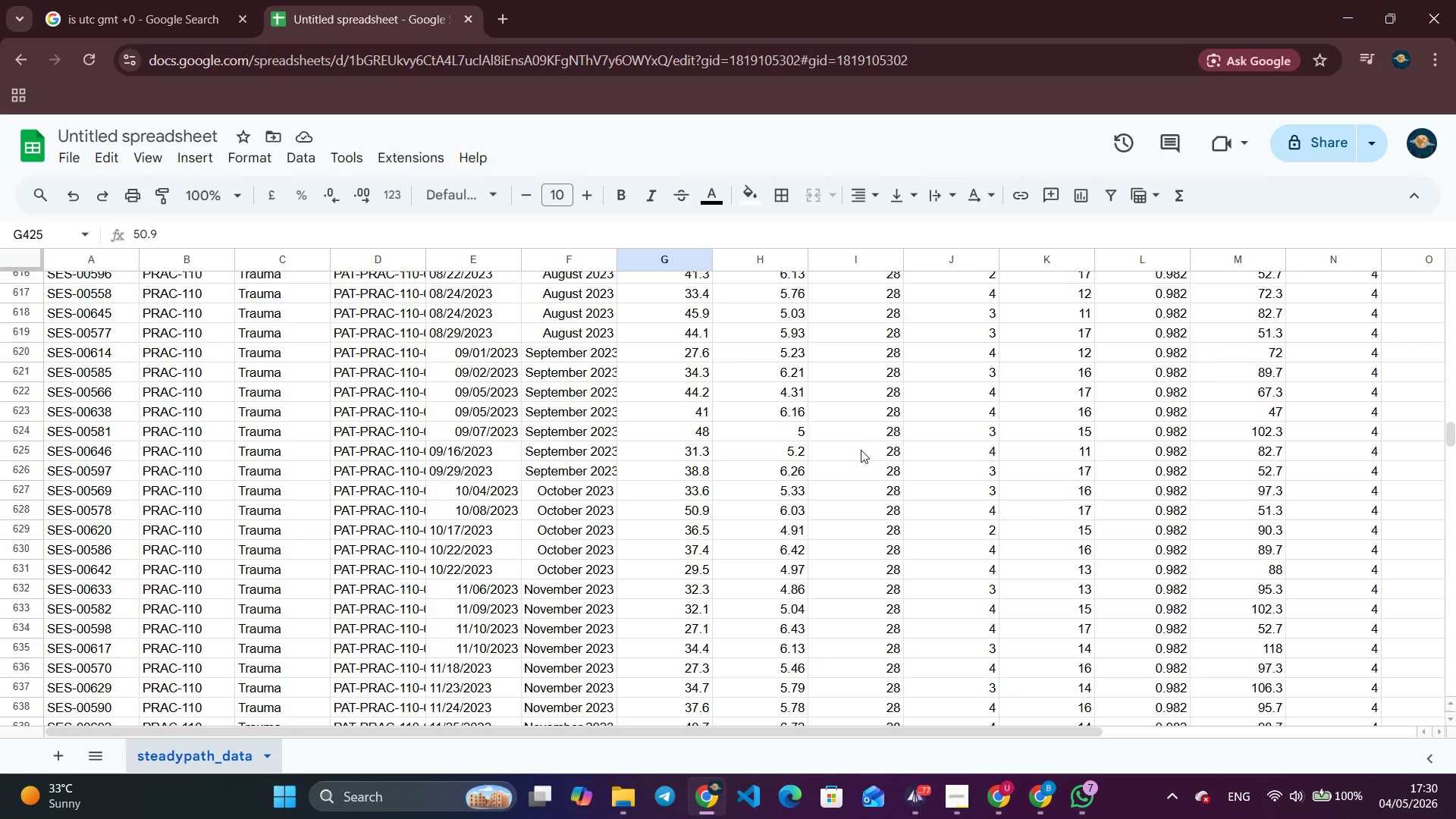 
scroll: coordinate [861, 450], scroll_direction: none, amount: 0.0
 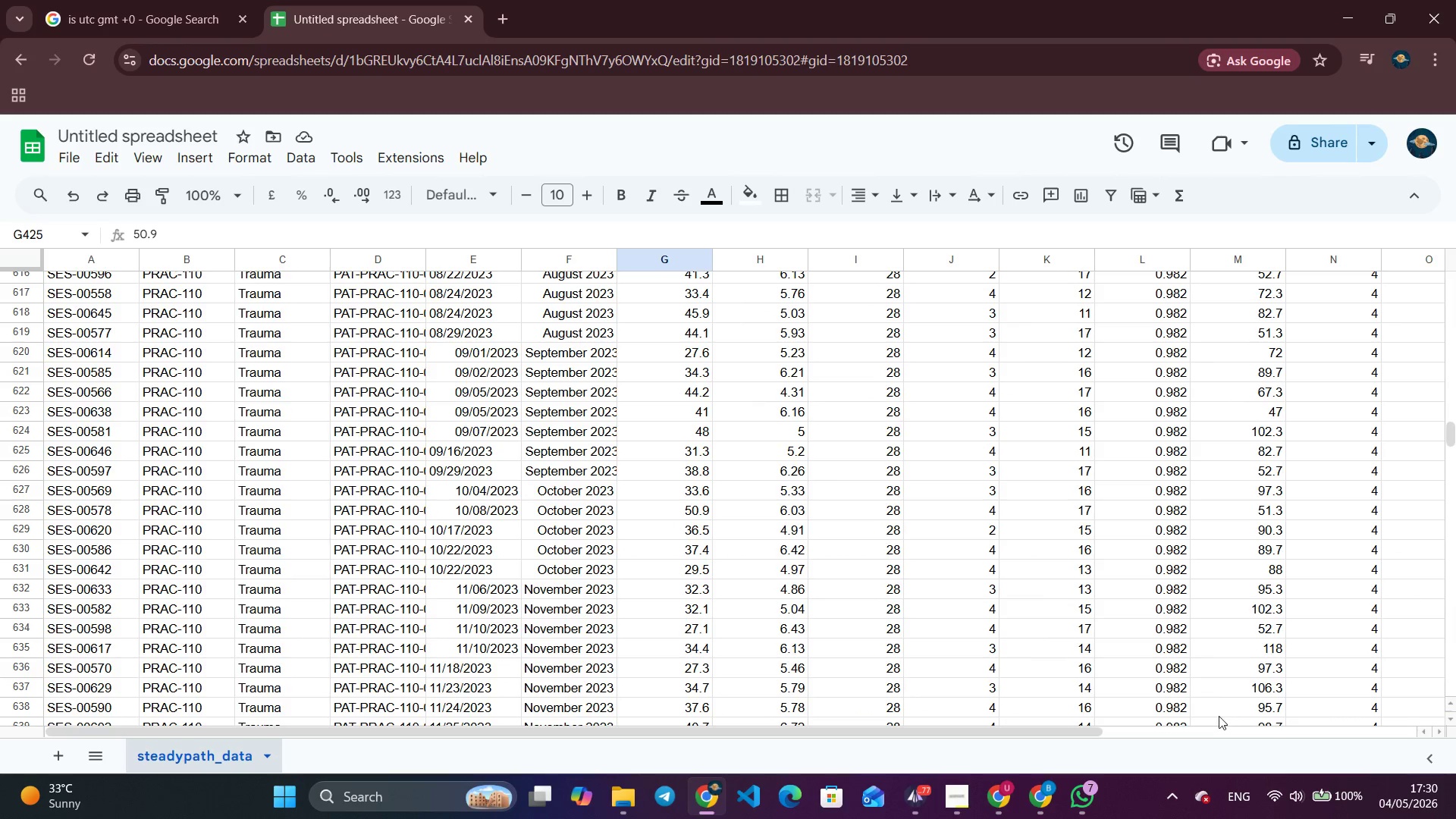 
wait(7.39)
 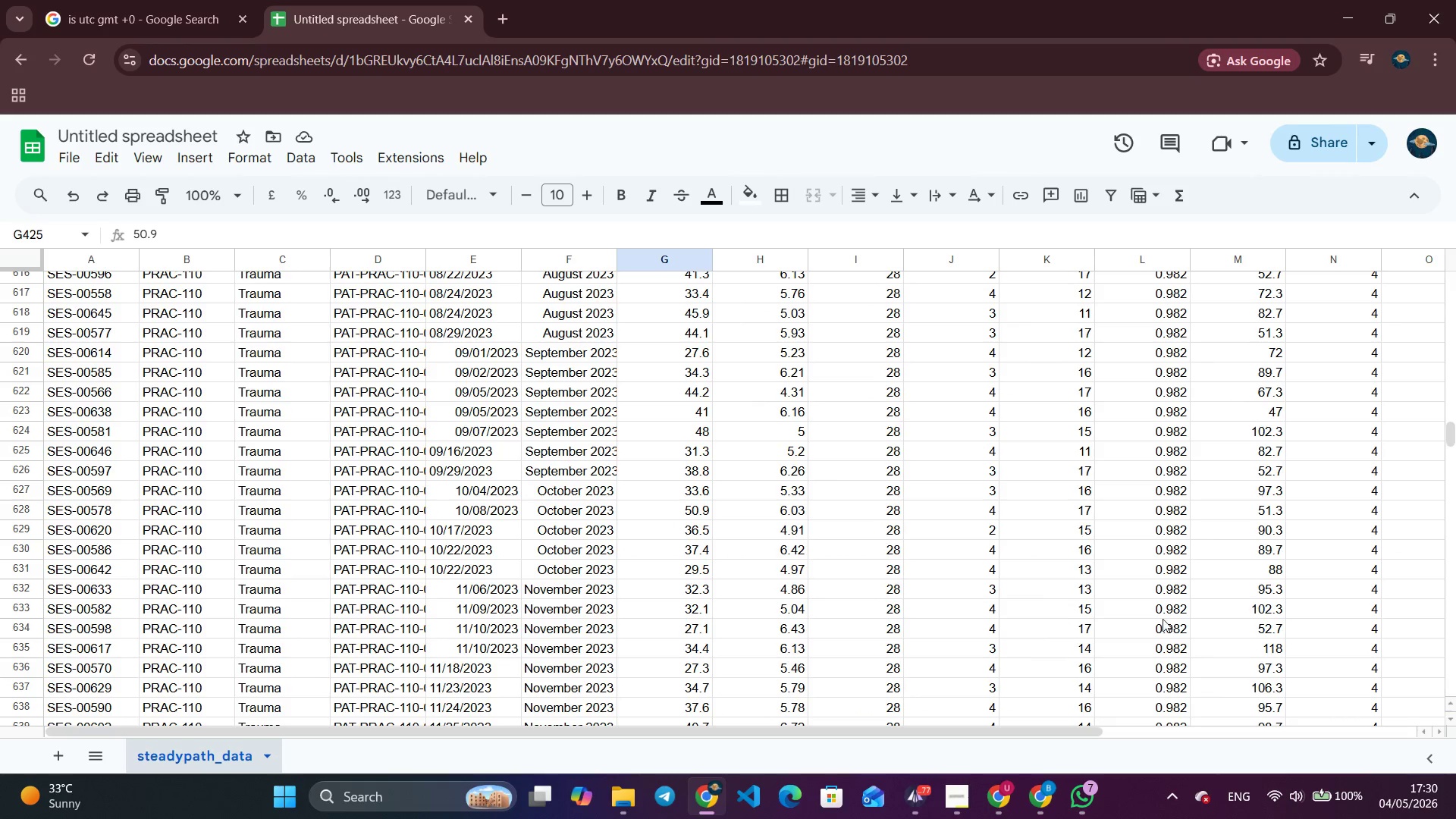 
scroll: coordinate [1066, 560], scroll_direction: down, amount: 48.0
 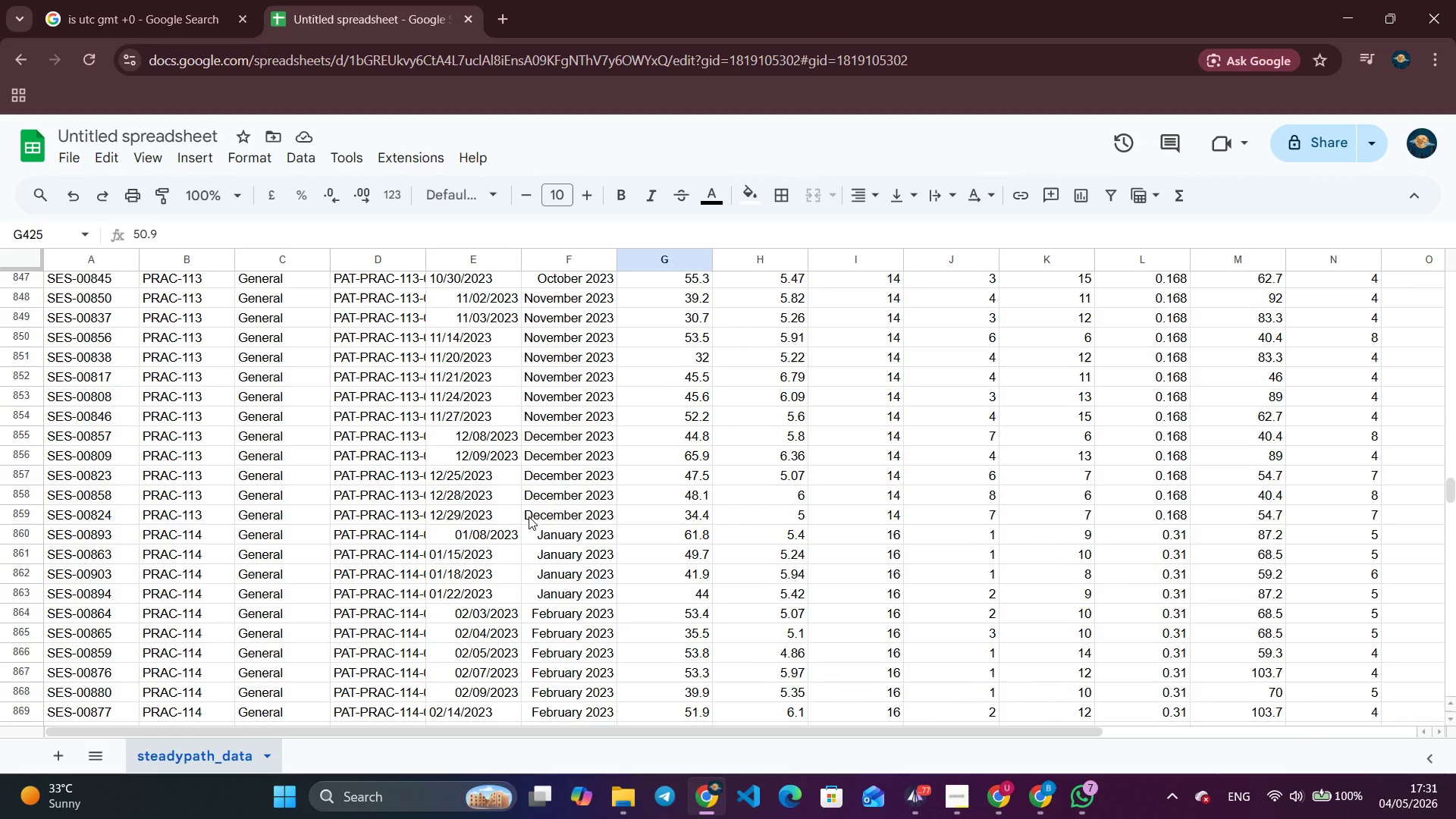 
scroll: coordinate [548, 509], scroll_direction: down, amount: 38.0
 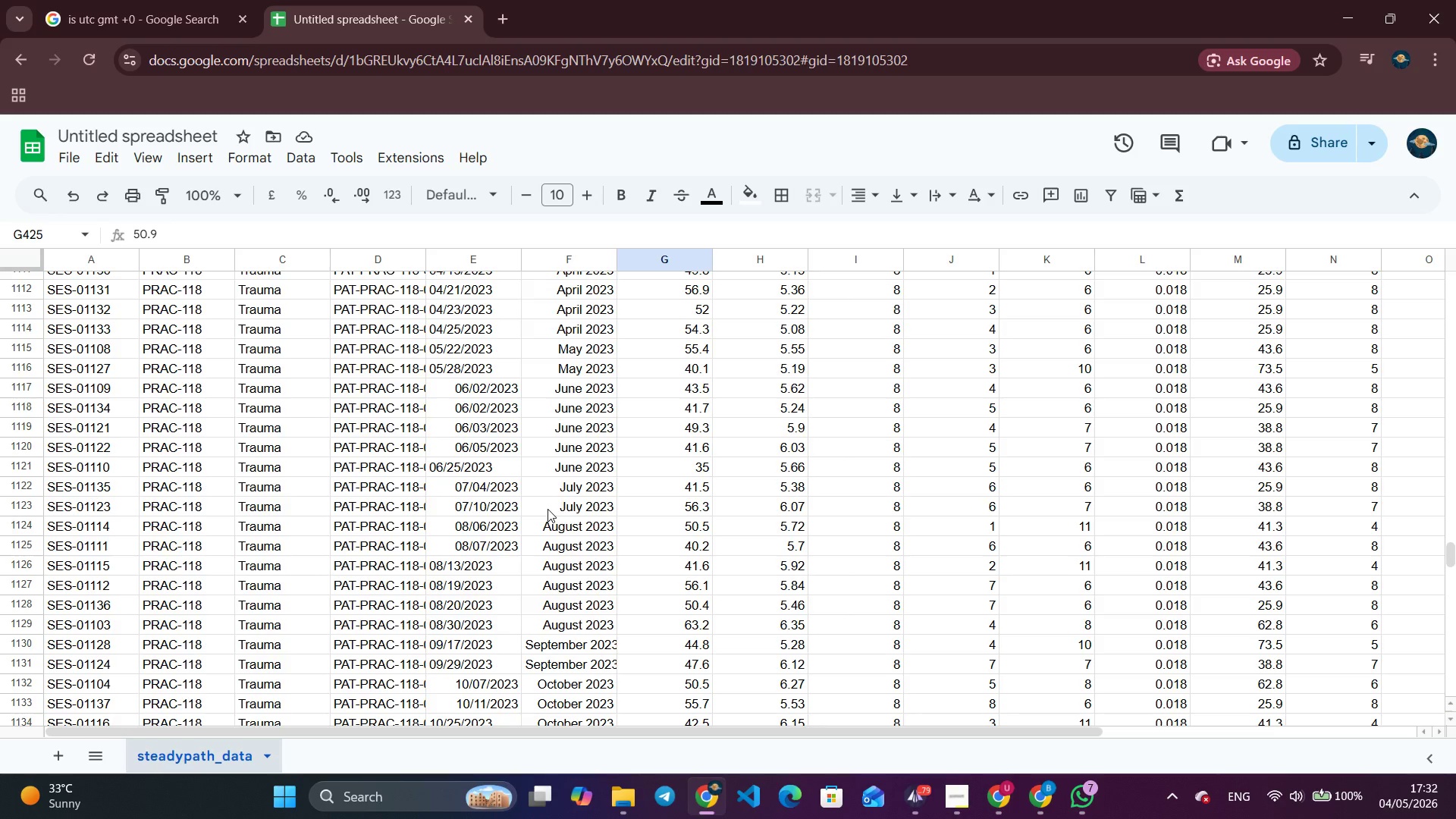 
wait(53.16)
 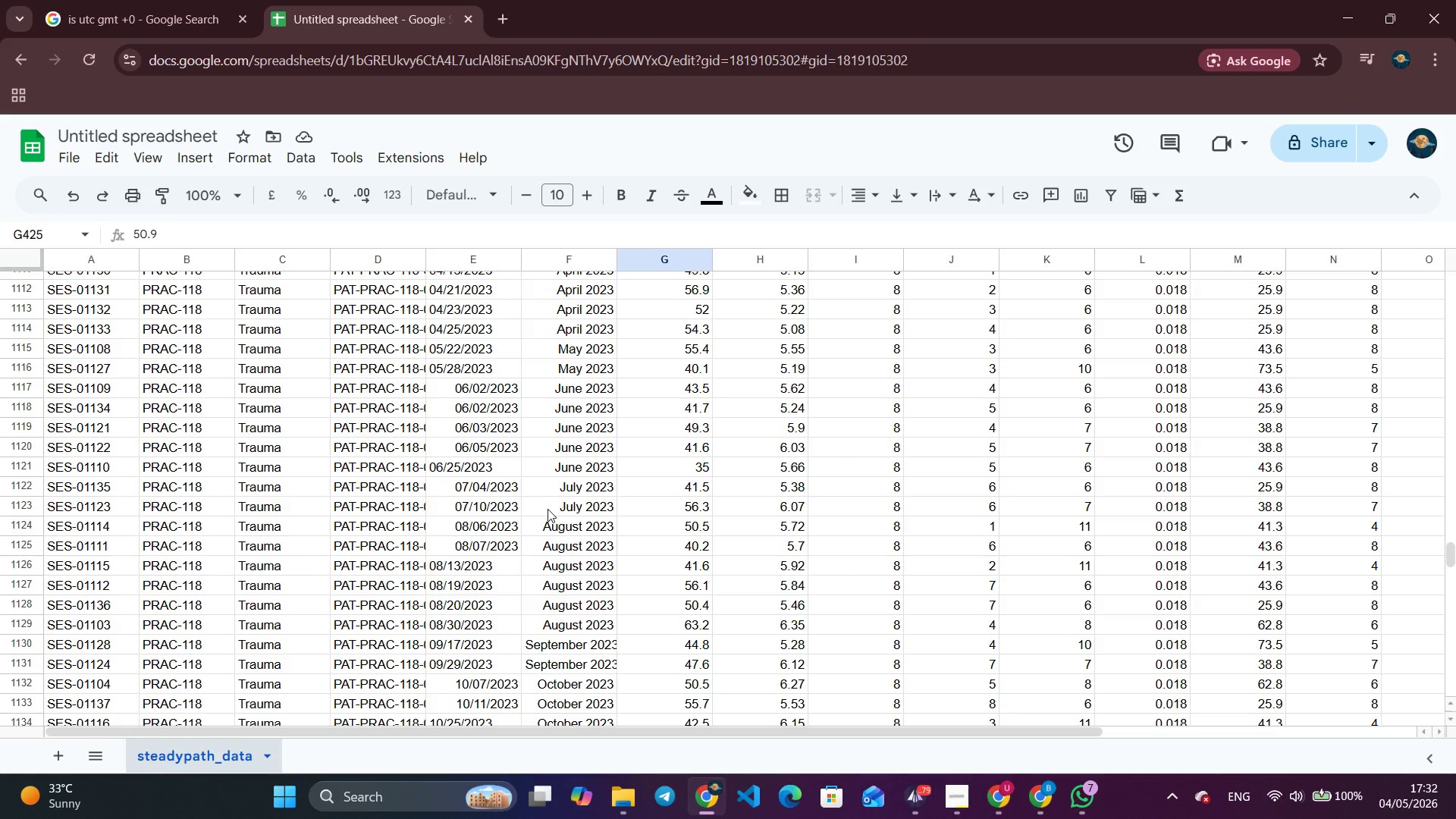 
scroll: coordinate [837, 488], scroll_direction: down, amount: 13.0
 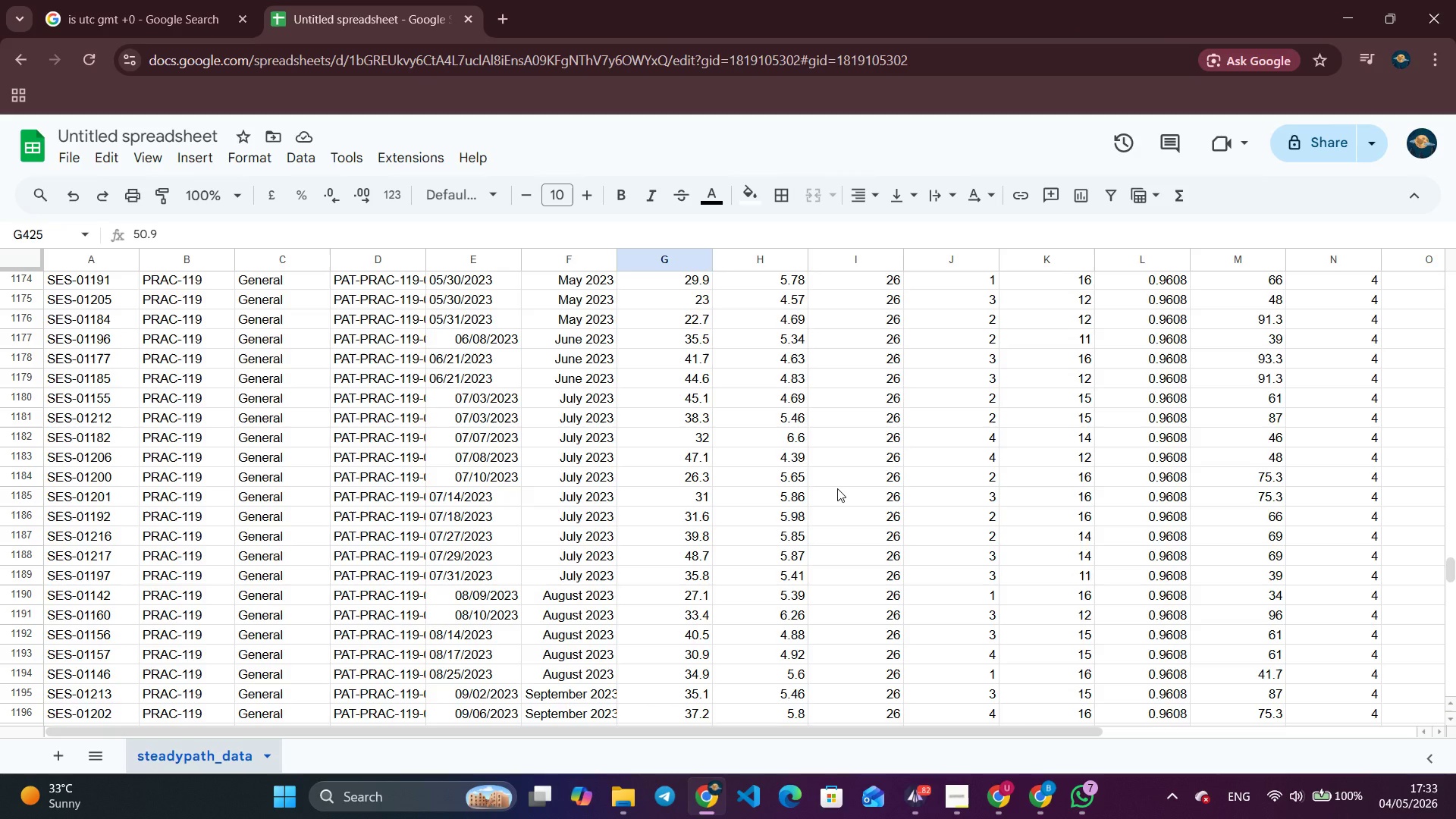 
wait(50.49)
 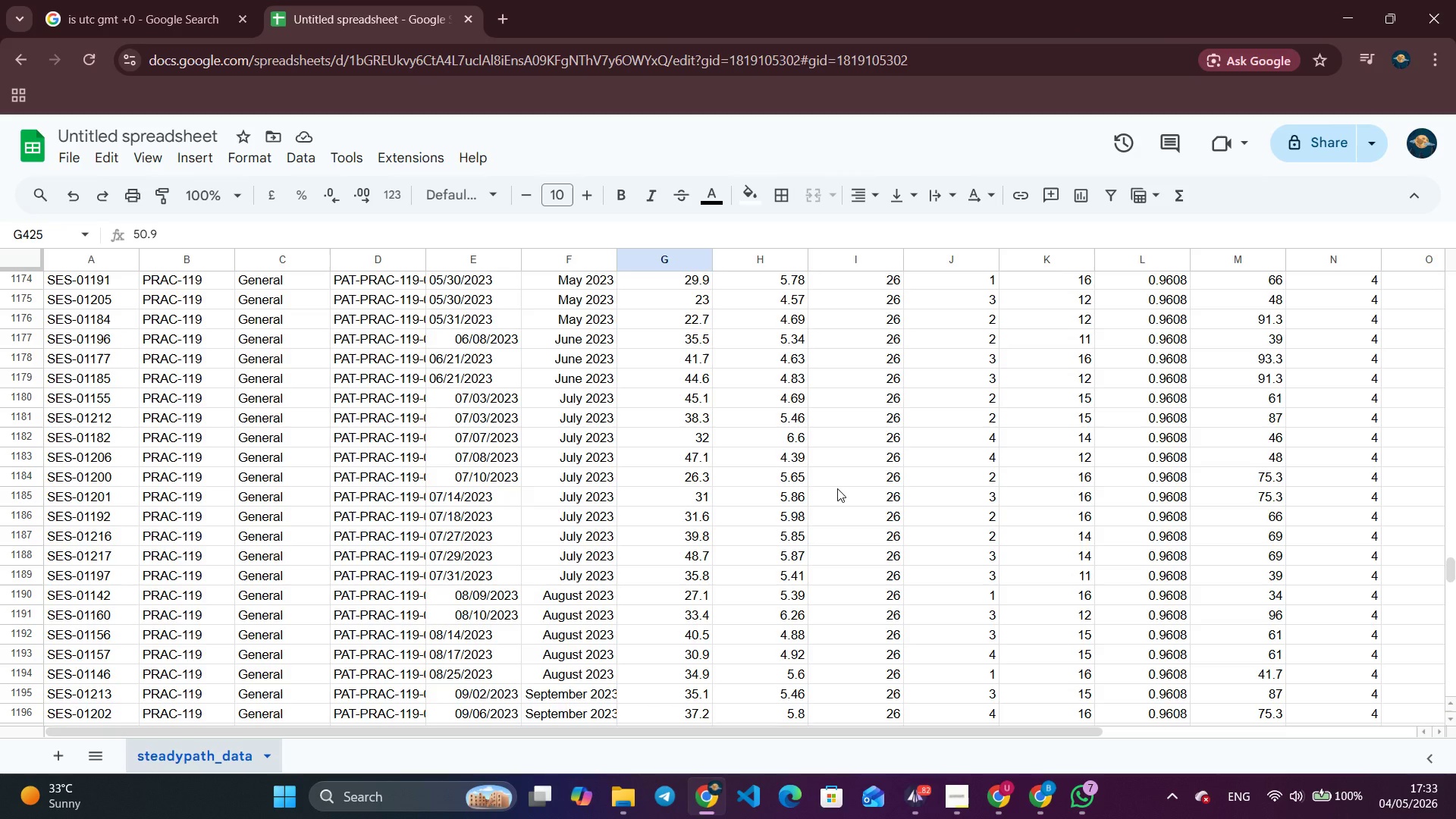 
scroll: coordinate [855, 421], scroll_direction: down, amount: 9.0
 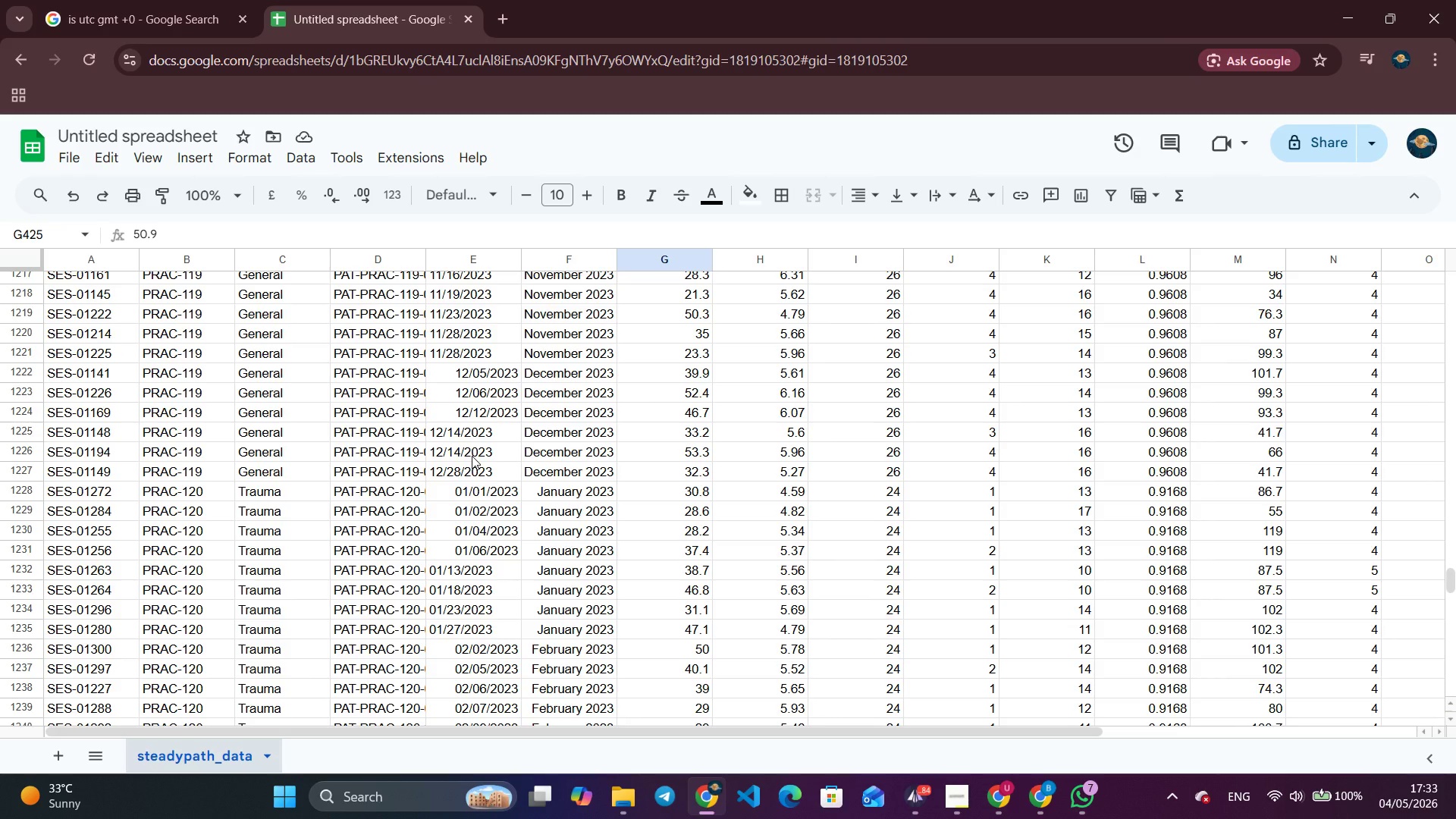 
wait(51.77)
 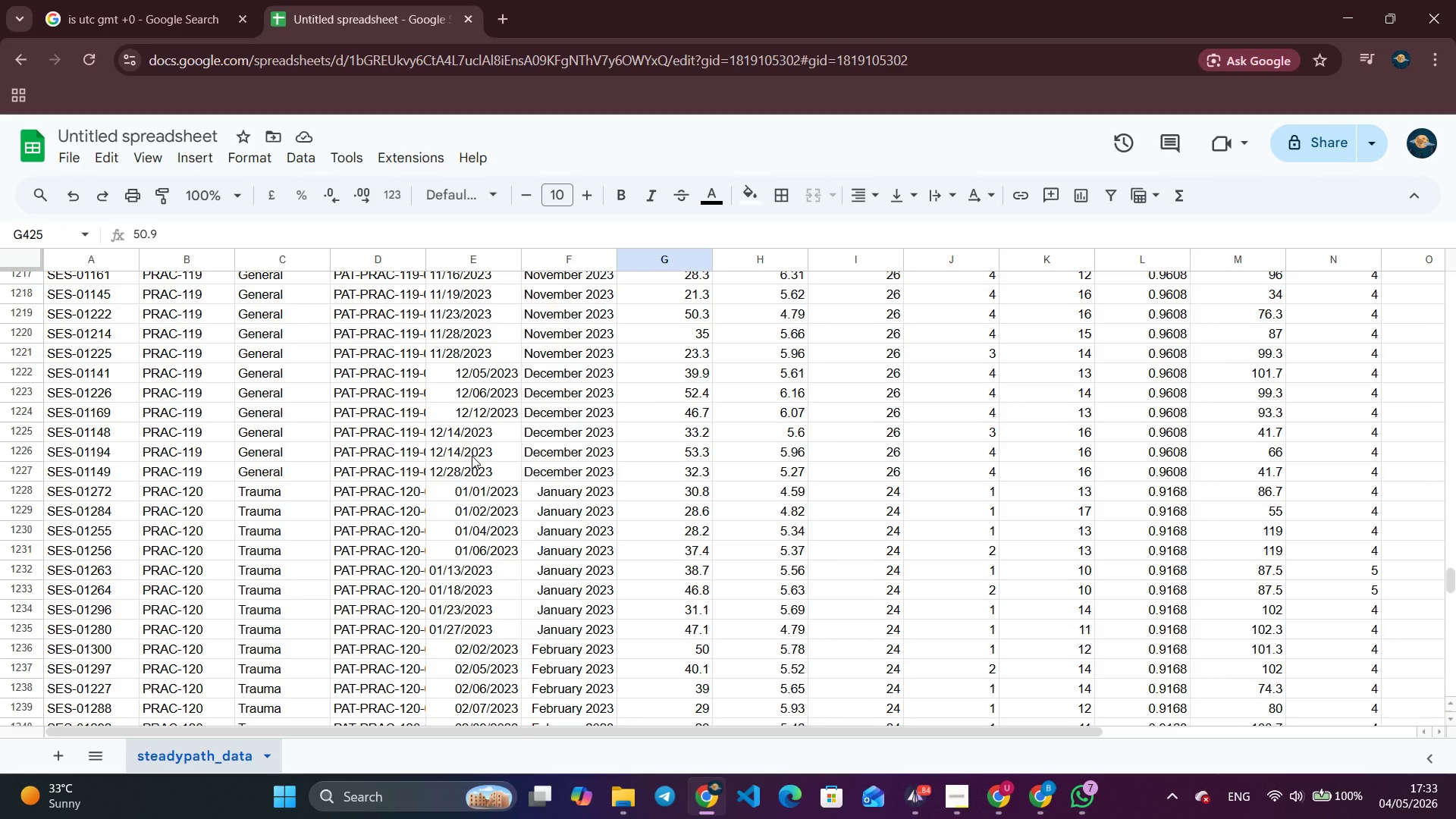 
left_click([955, 789])